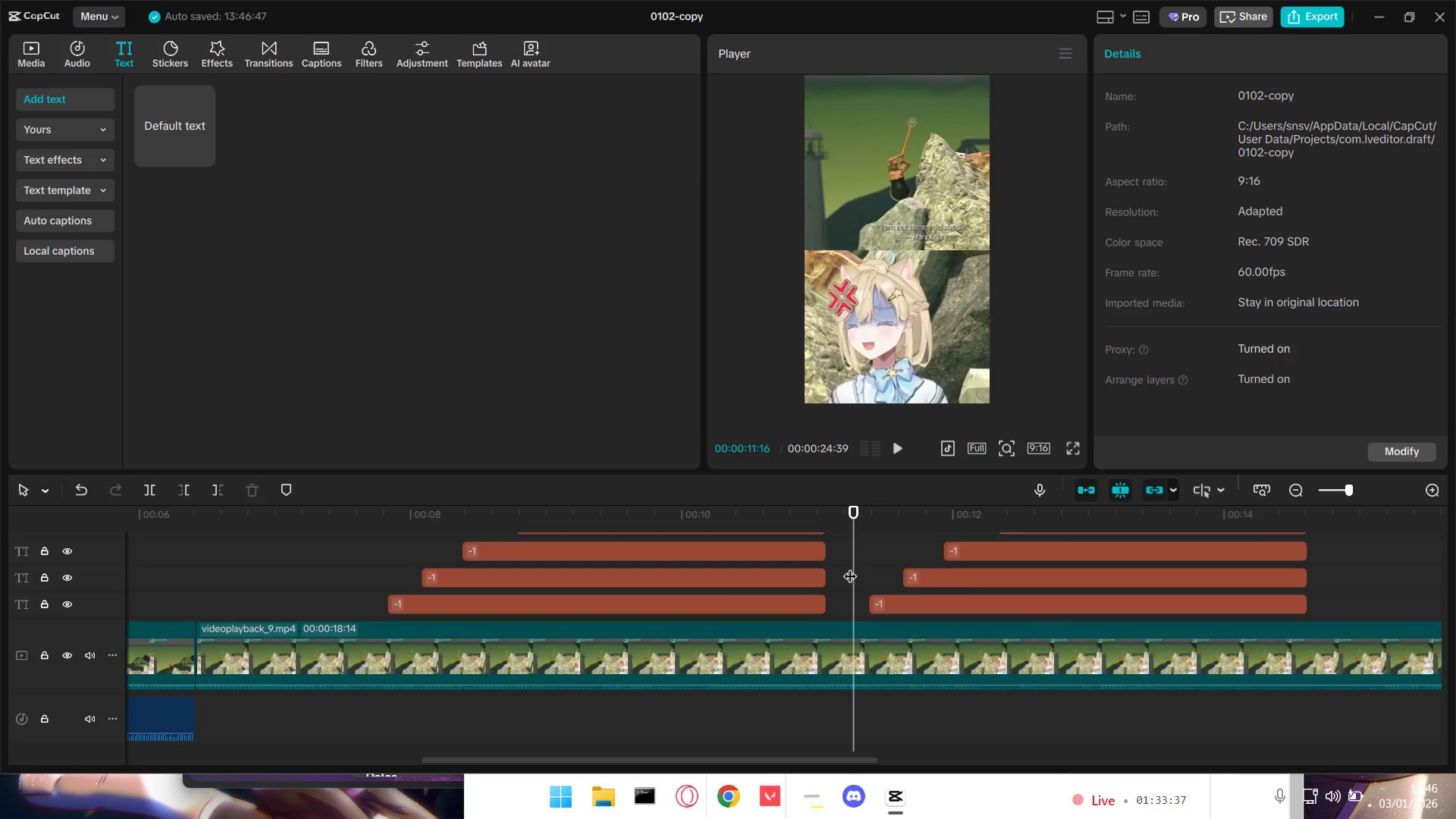 
key(Space)
 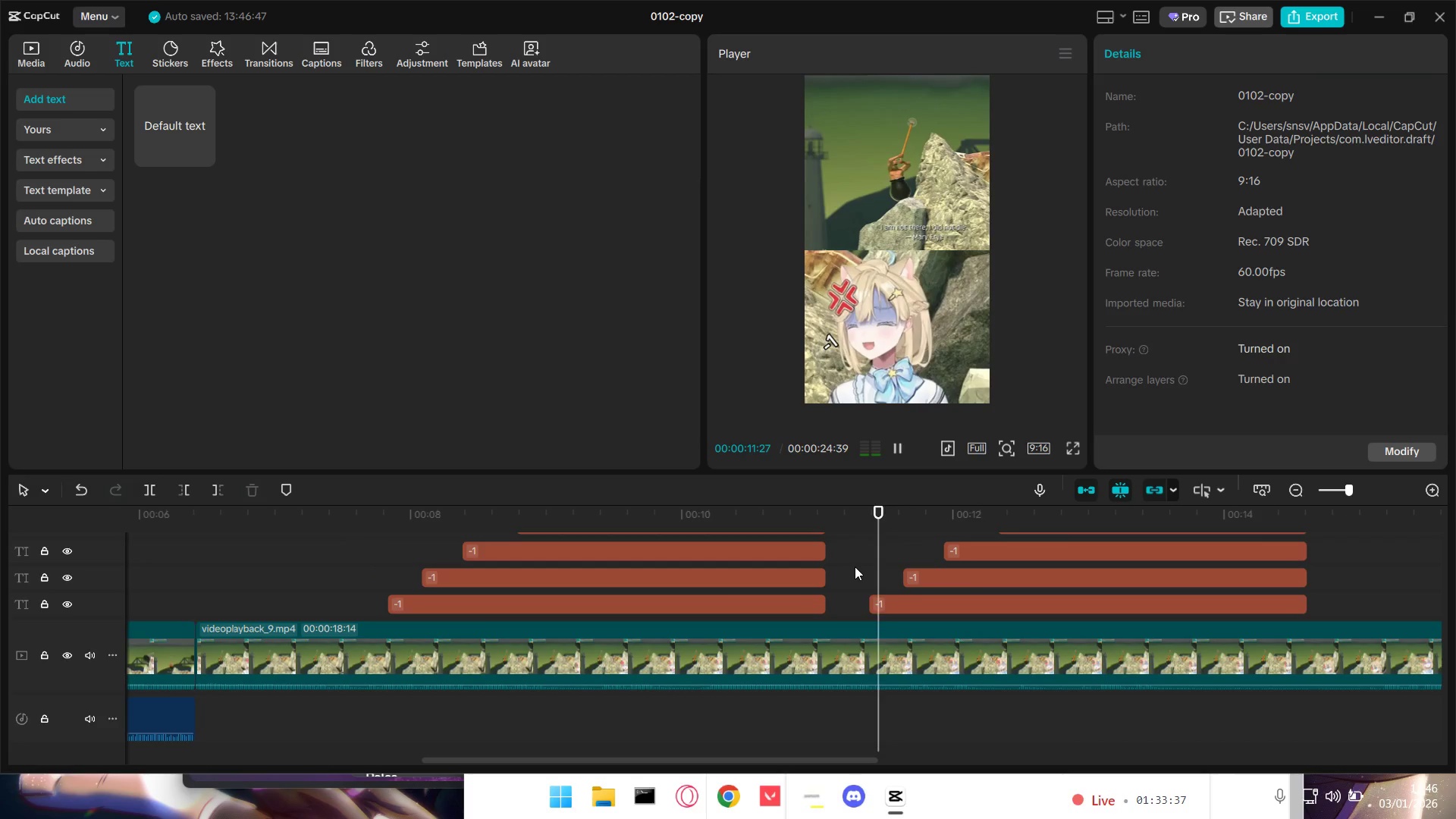 
key(Space)
 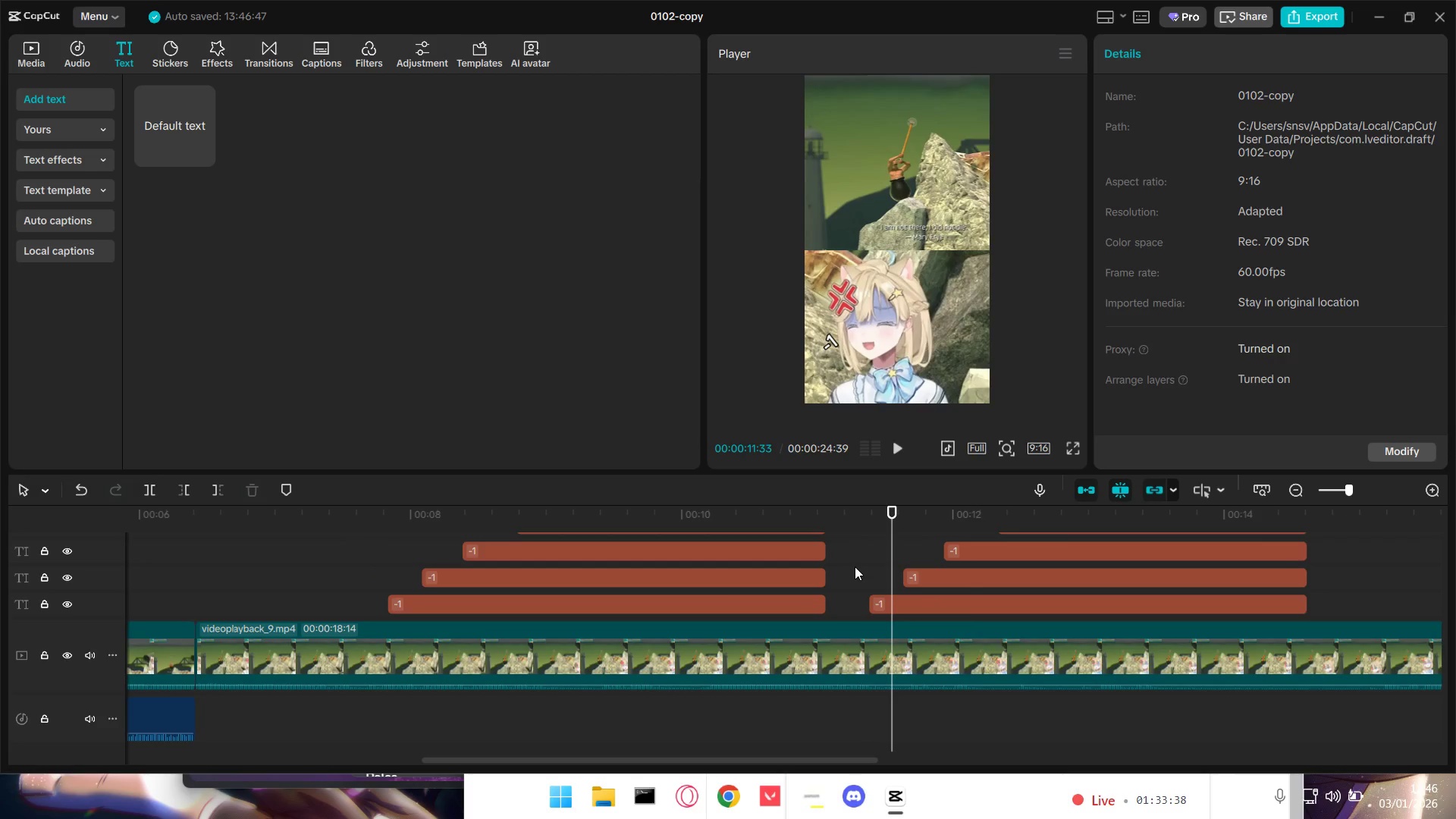 
key(Space)
 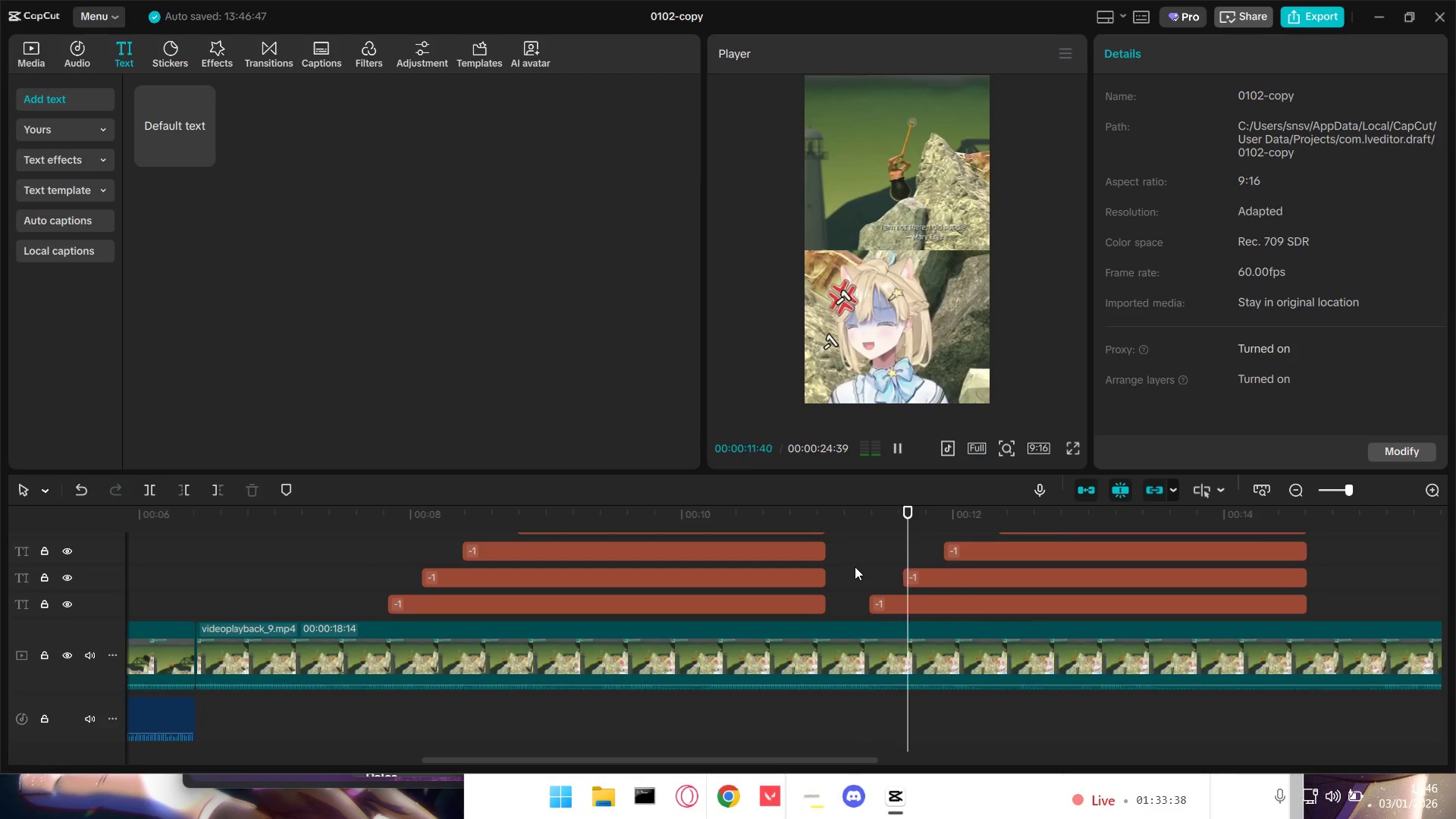 
key(Space)
 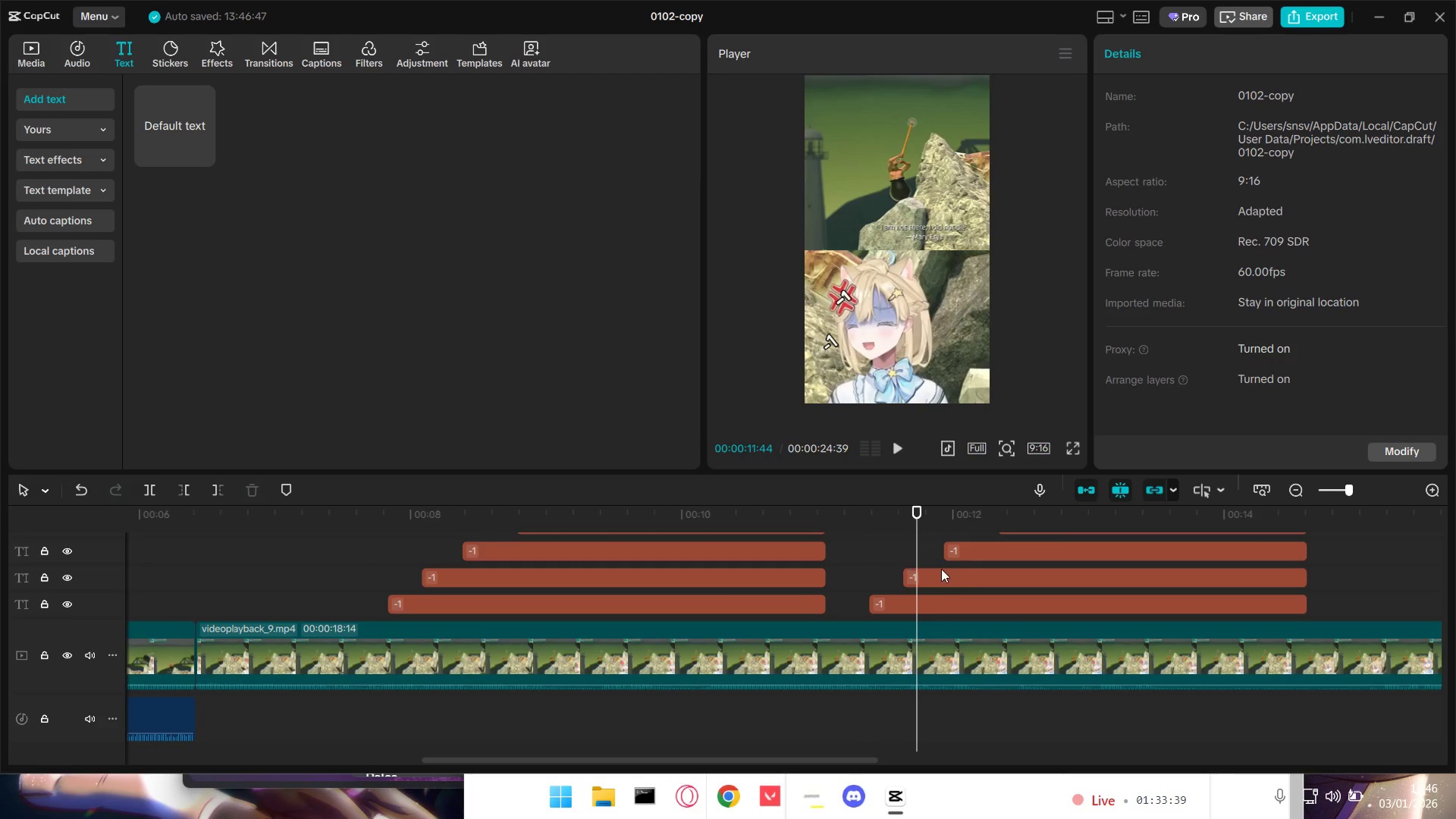 
key(Space)
 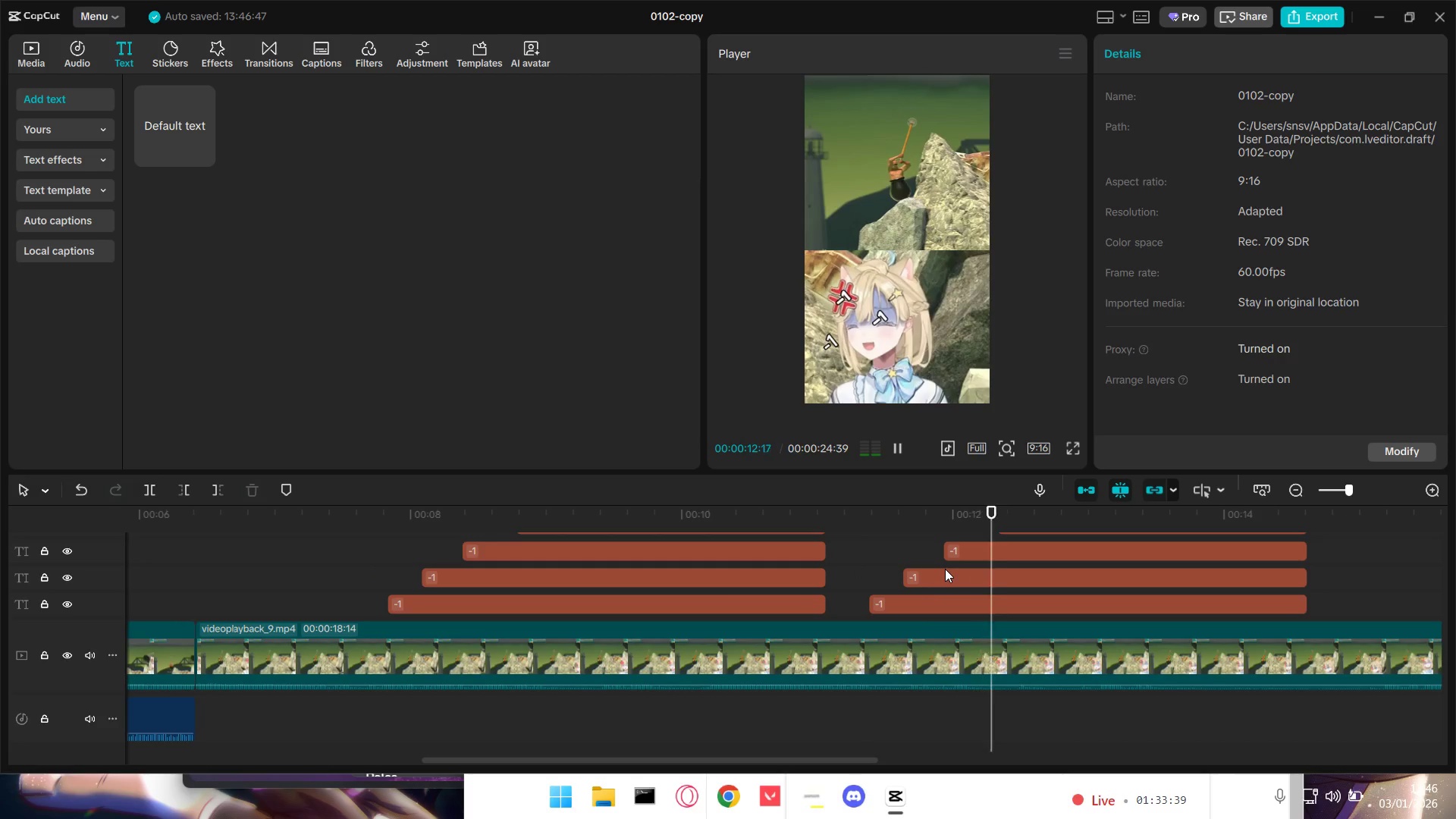 
key(Space)
 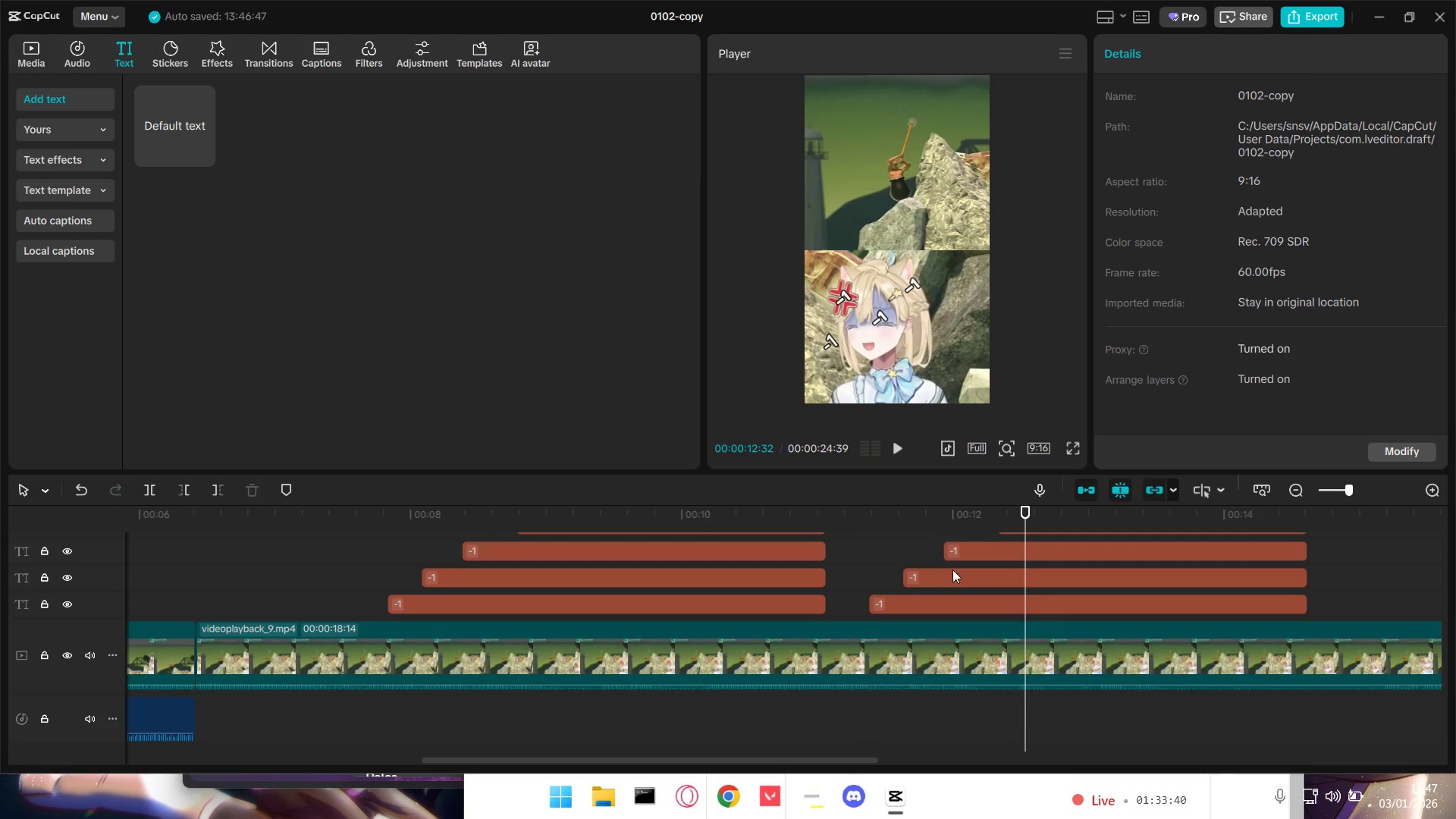 
key(Space)
 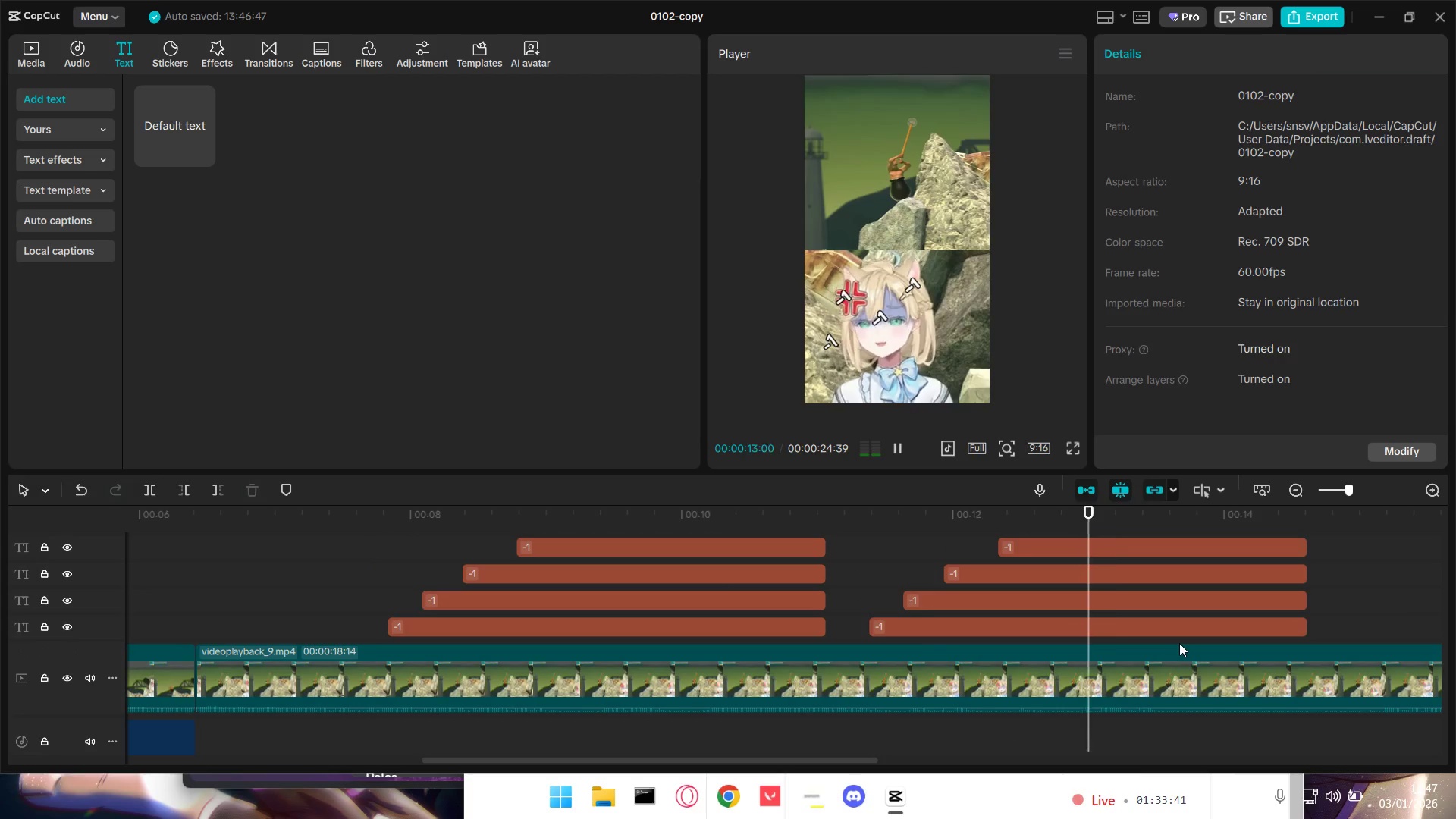 
scroll: coordinate [1149, 635], scroll_direction: up, amount: 1.0
 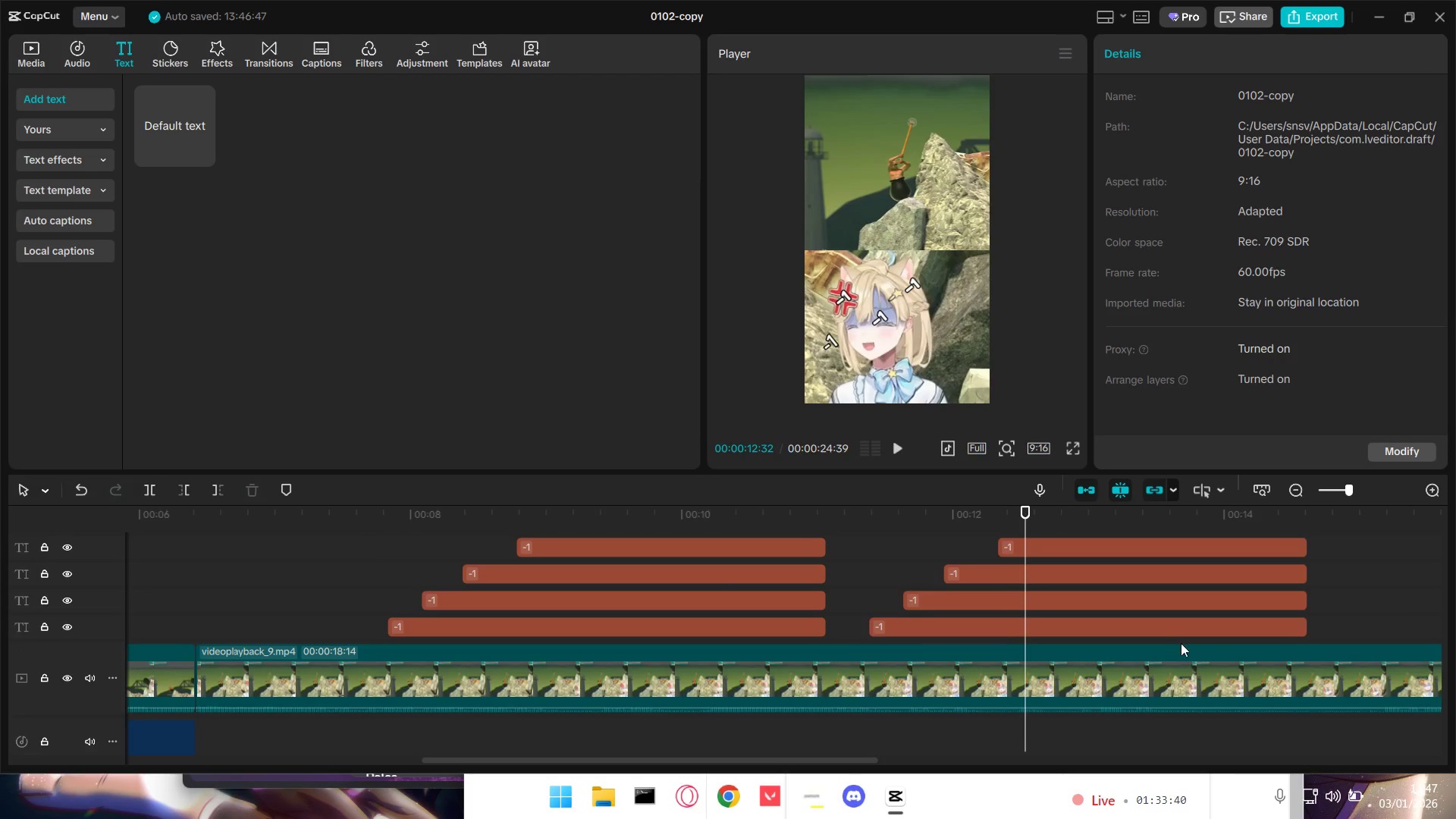 
key(Space)
 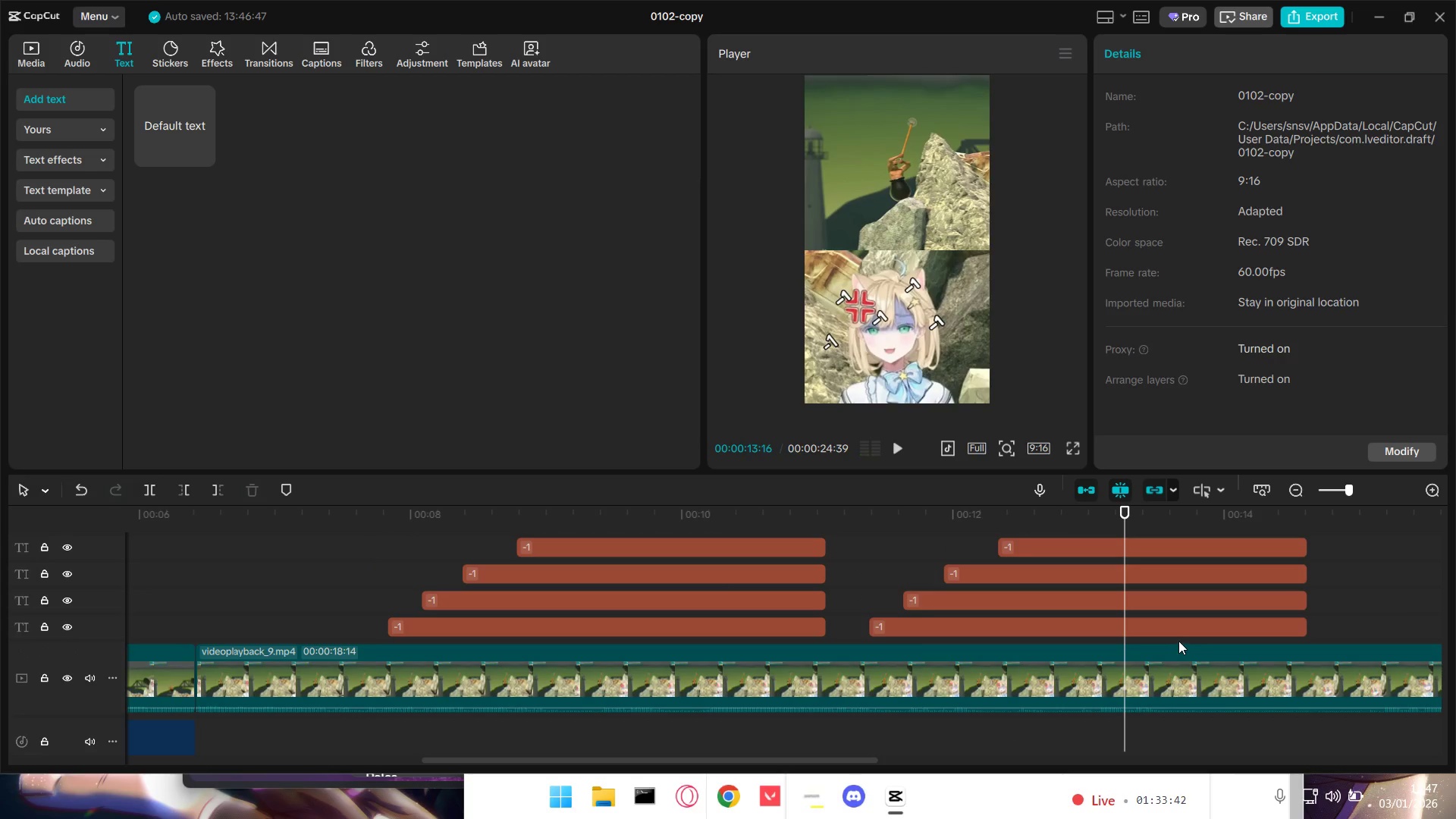 
key(Space)
 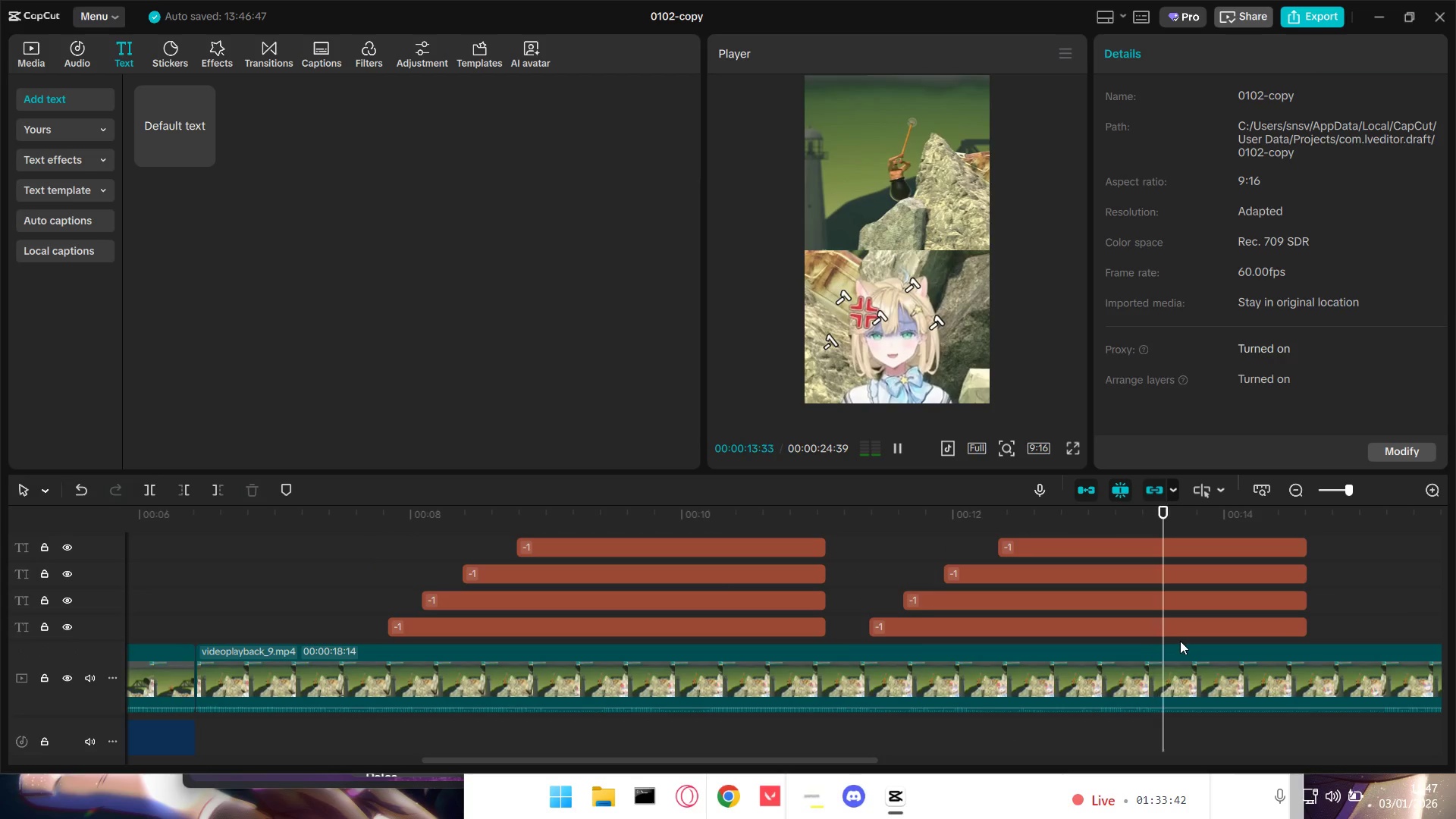 
key(Space)
 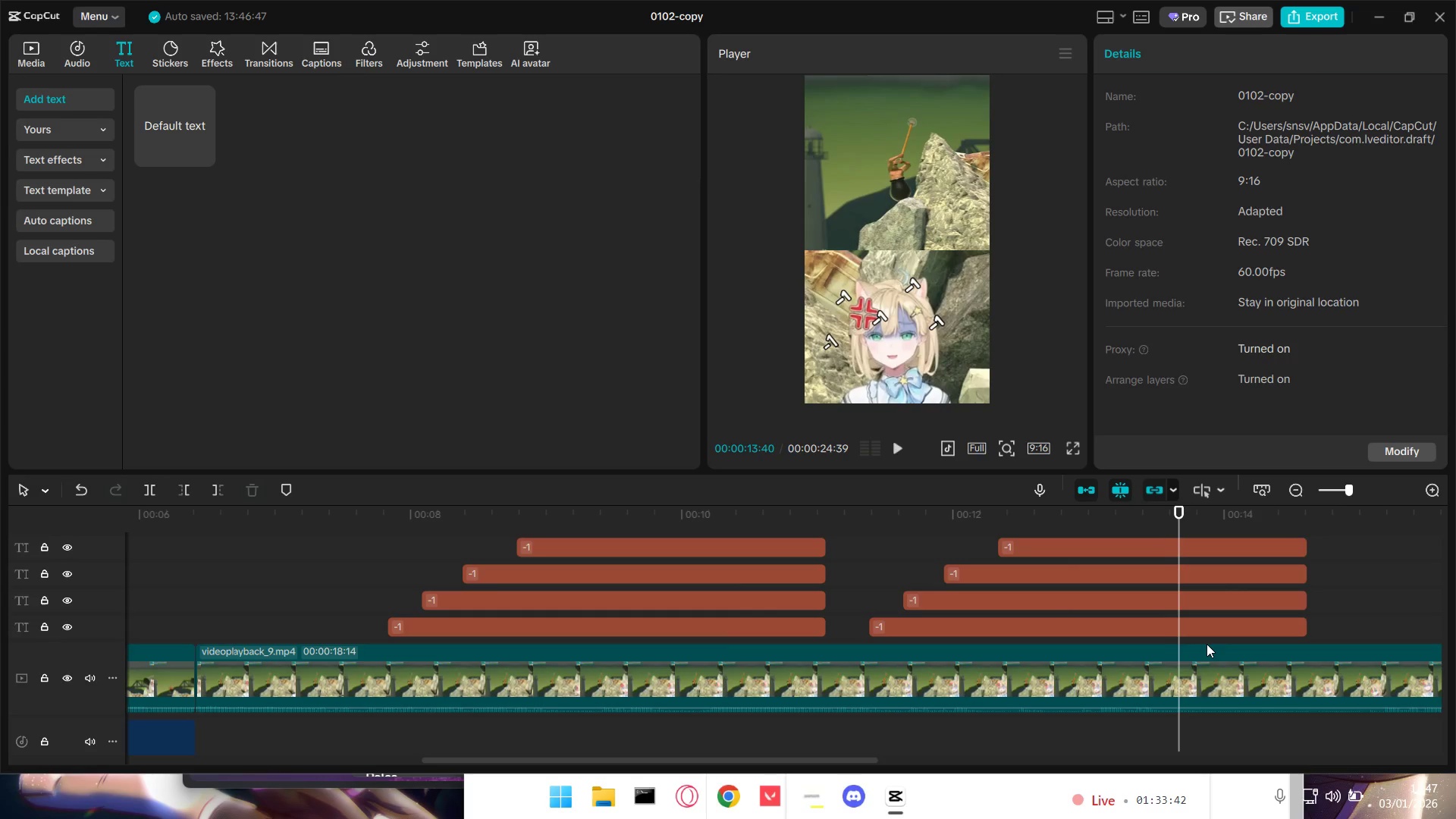 
key(Space)
 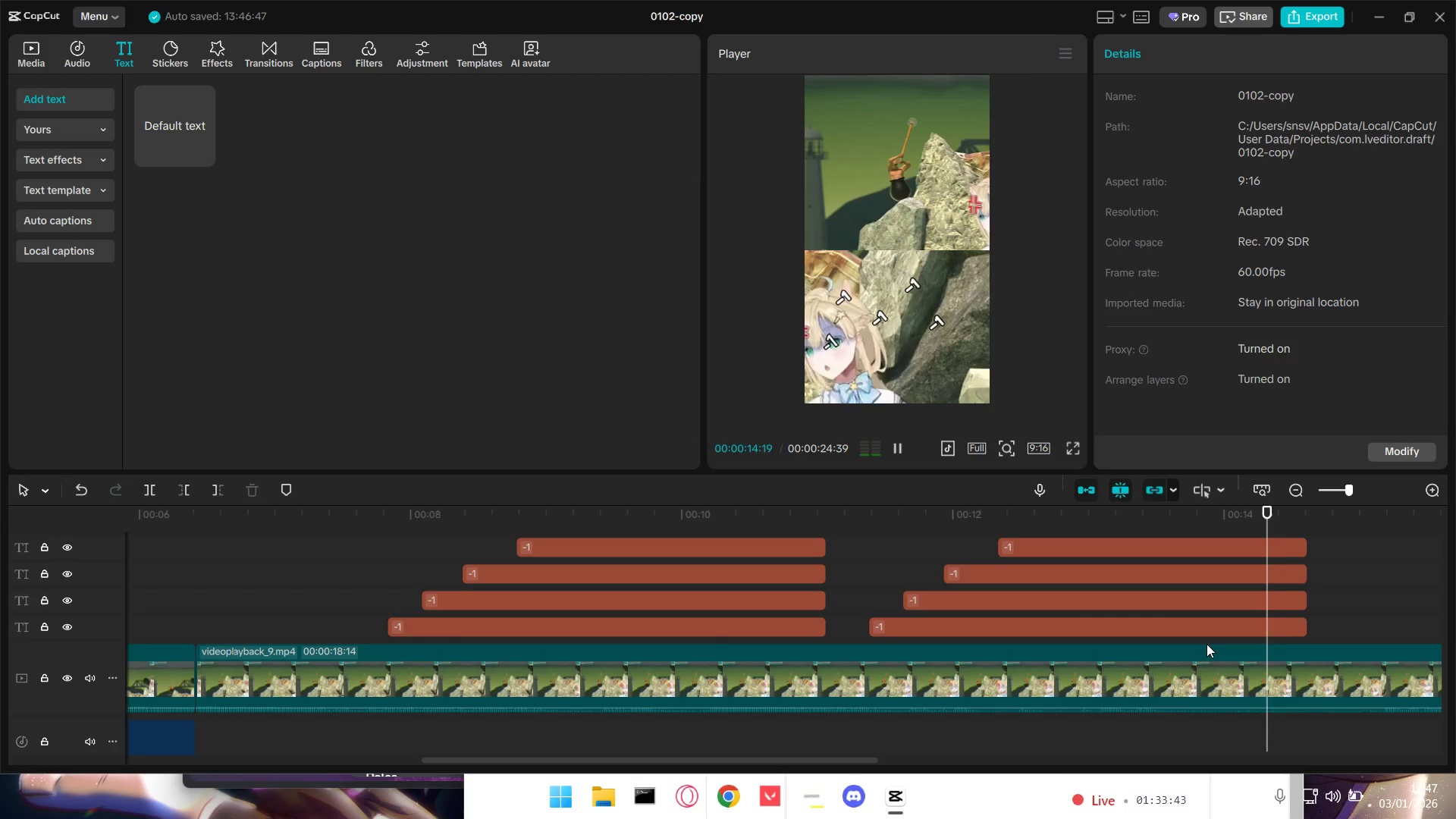 
key(Space)
 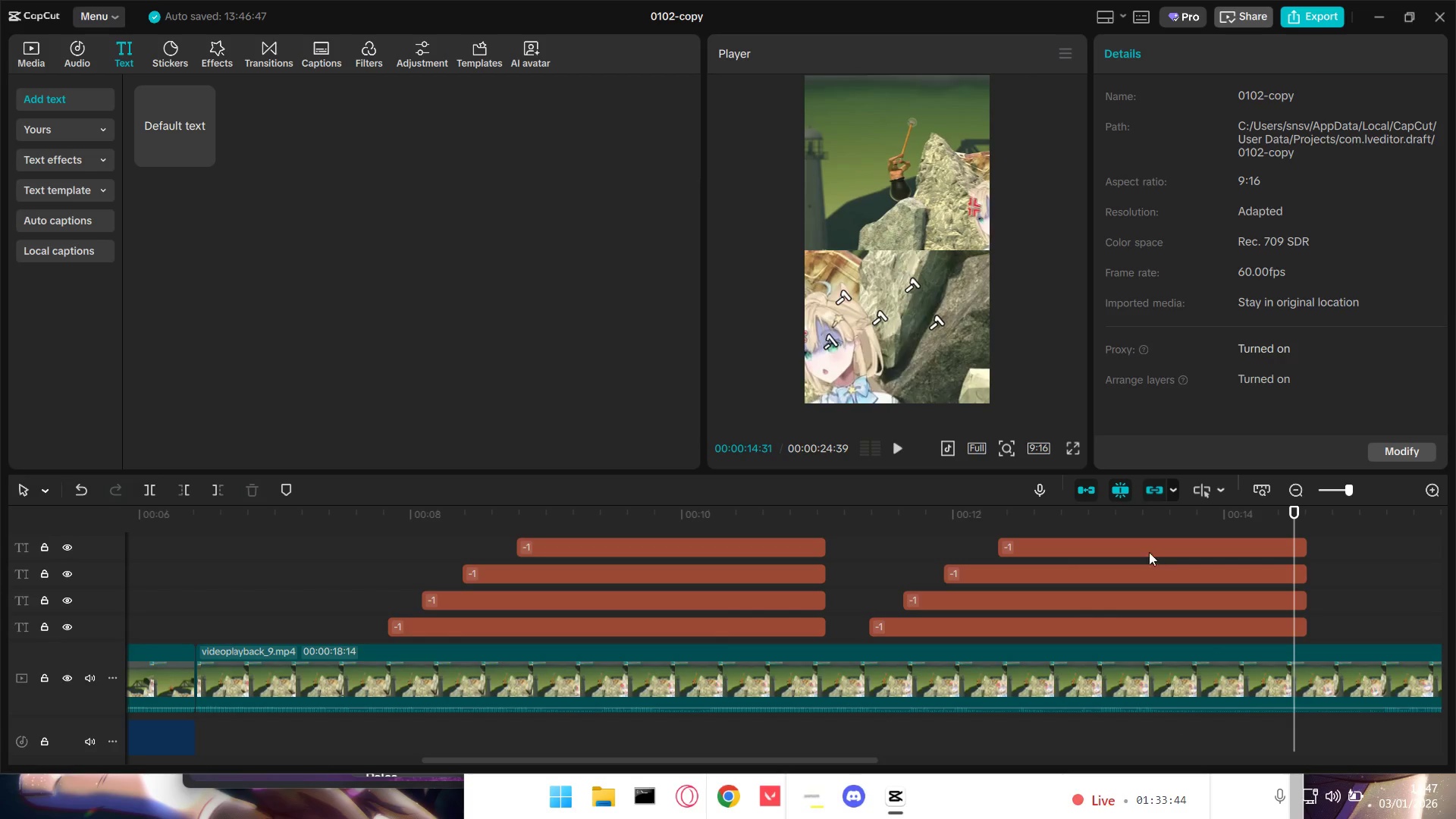 
left_click_drag(start_coordinate=[1141, 543], to_coordinate=[1123, 595])
 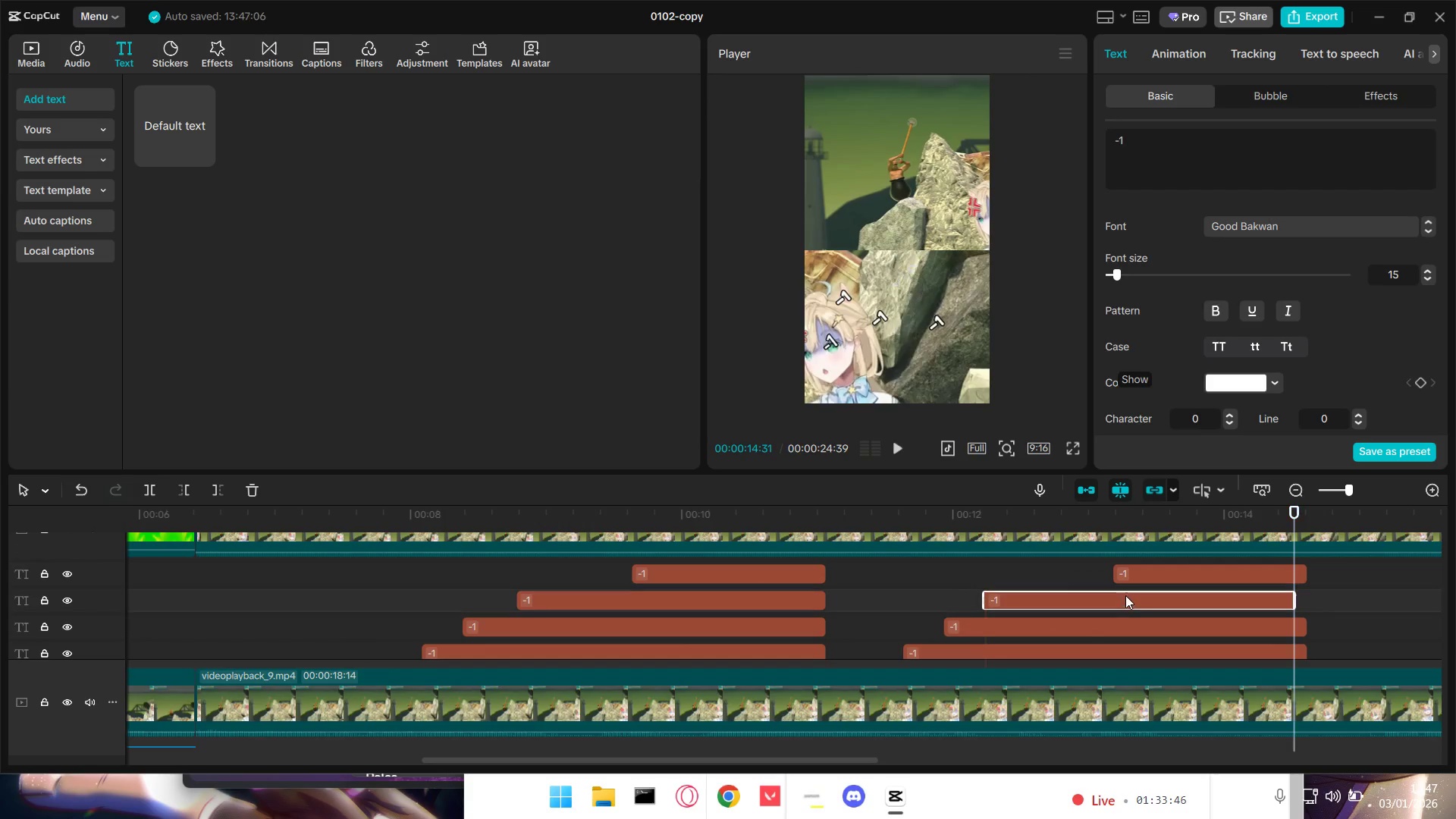 
key(Control+Z)
 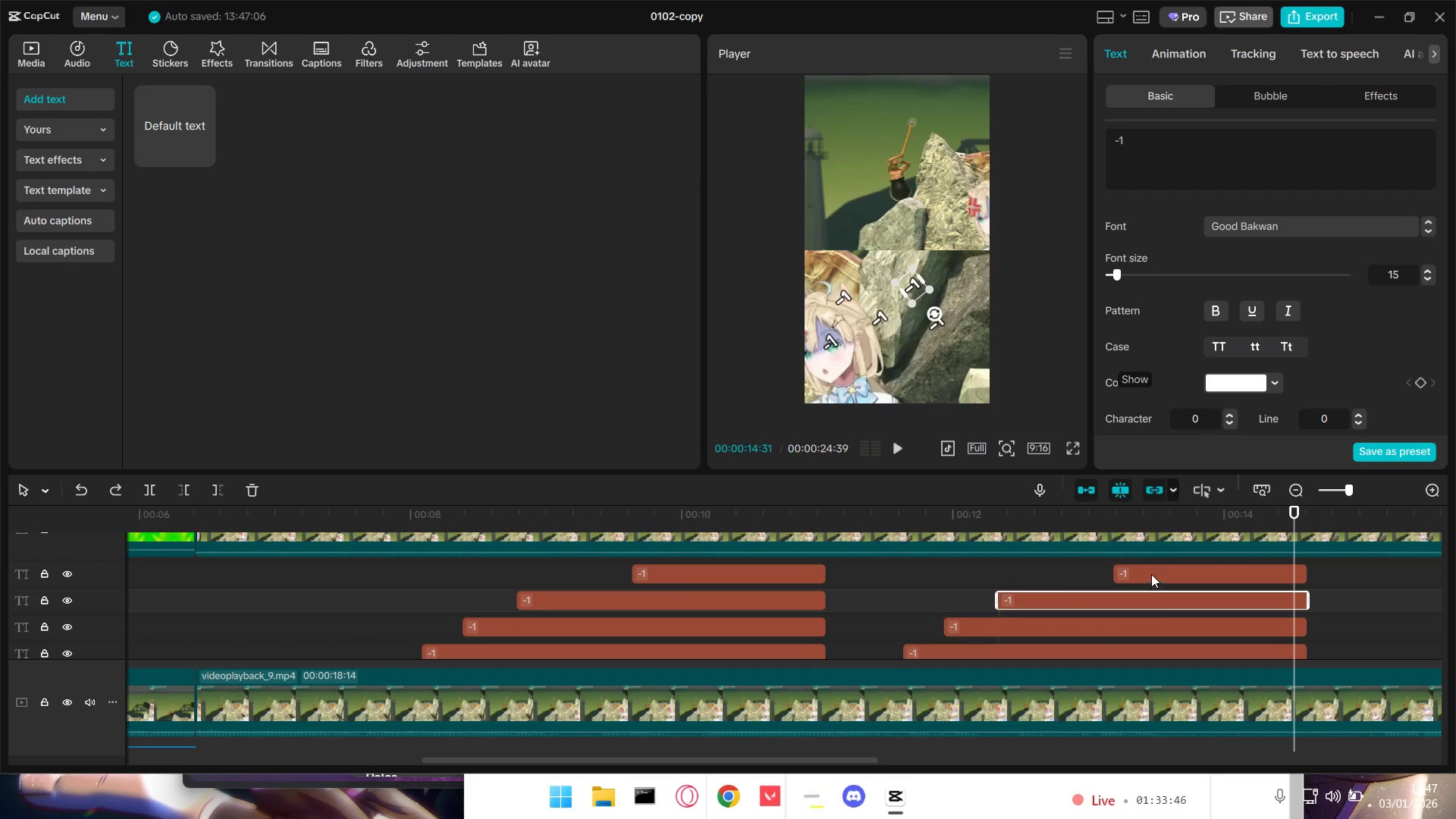 
left_click_drag(start_coordinate=[1151, 573], to_coordinate=[1165, 574])
 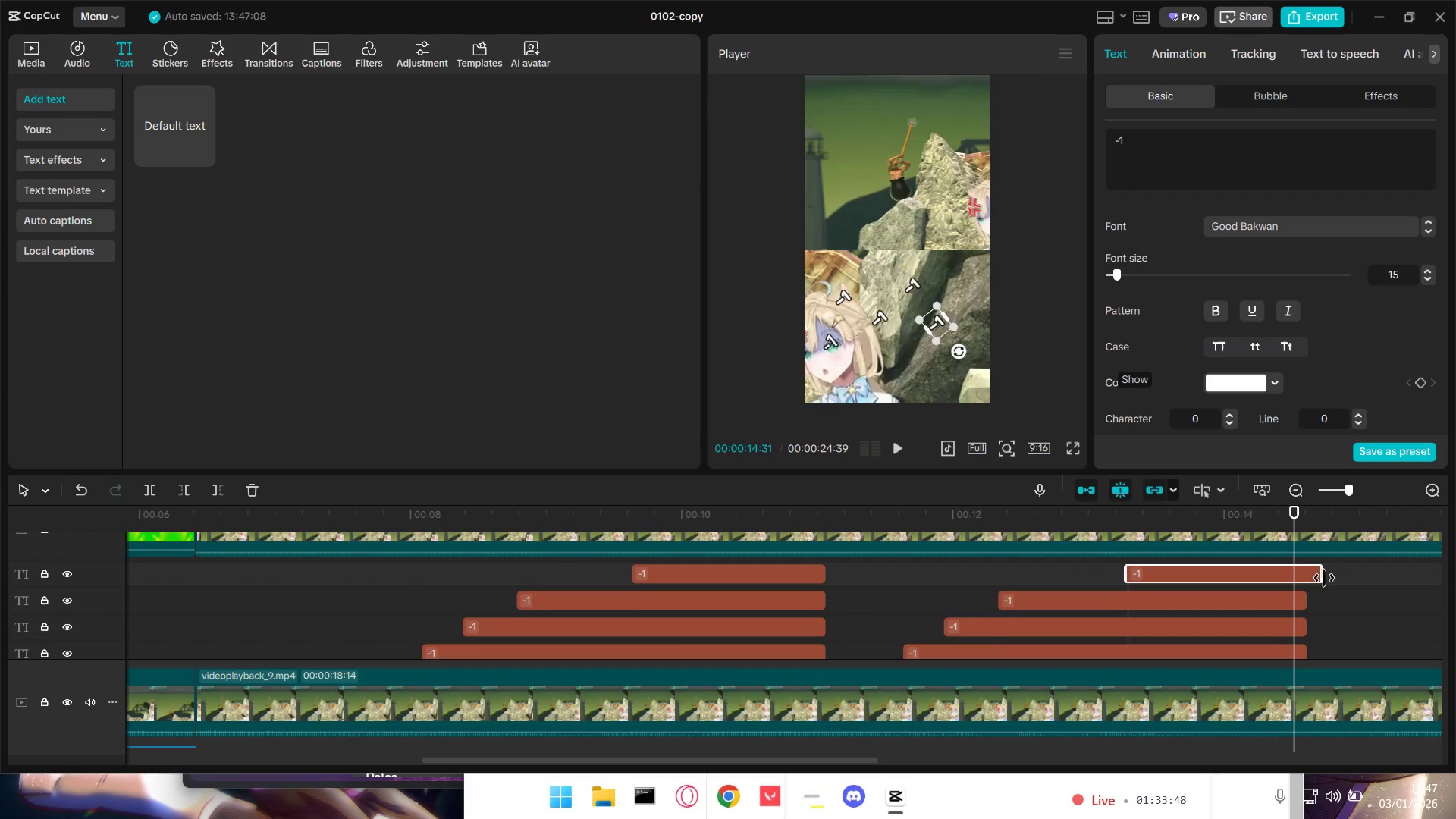 
left_click_drag(start_coordinate=[1324, 576], to_coordinate=[1304, 577])
 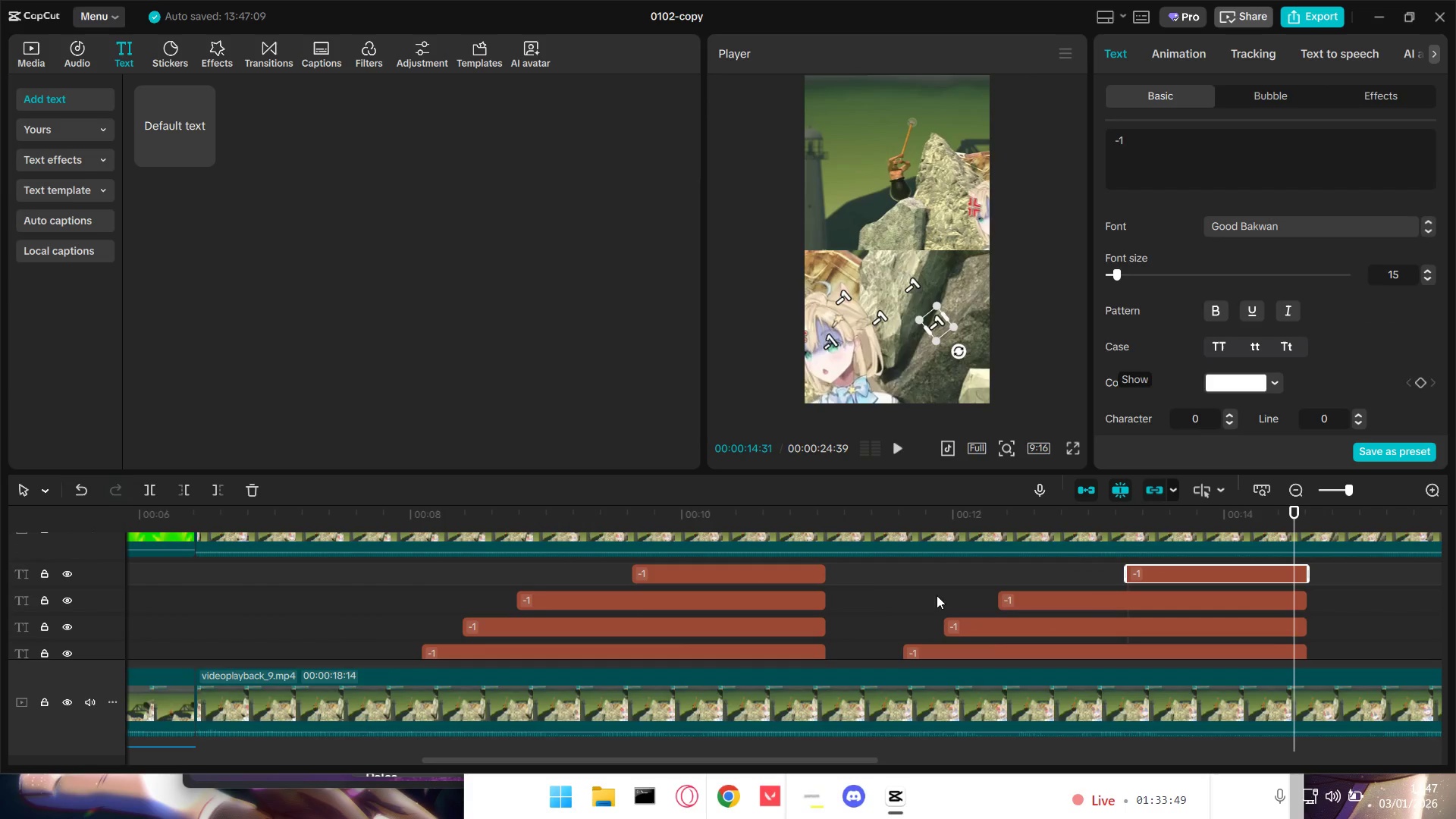 
left_click([864, 585])
 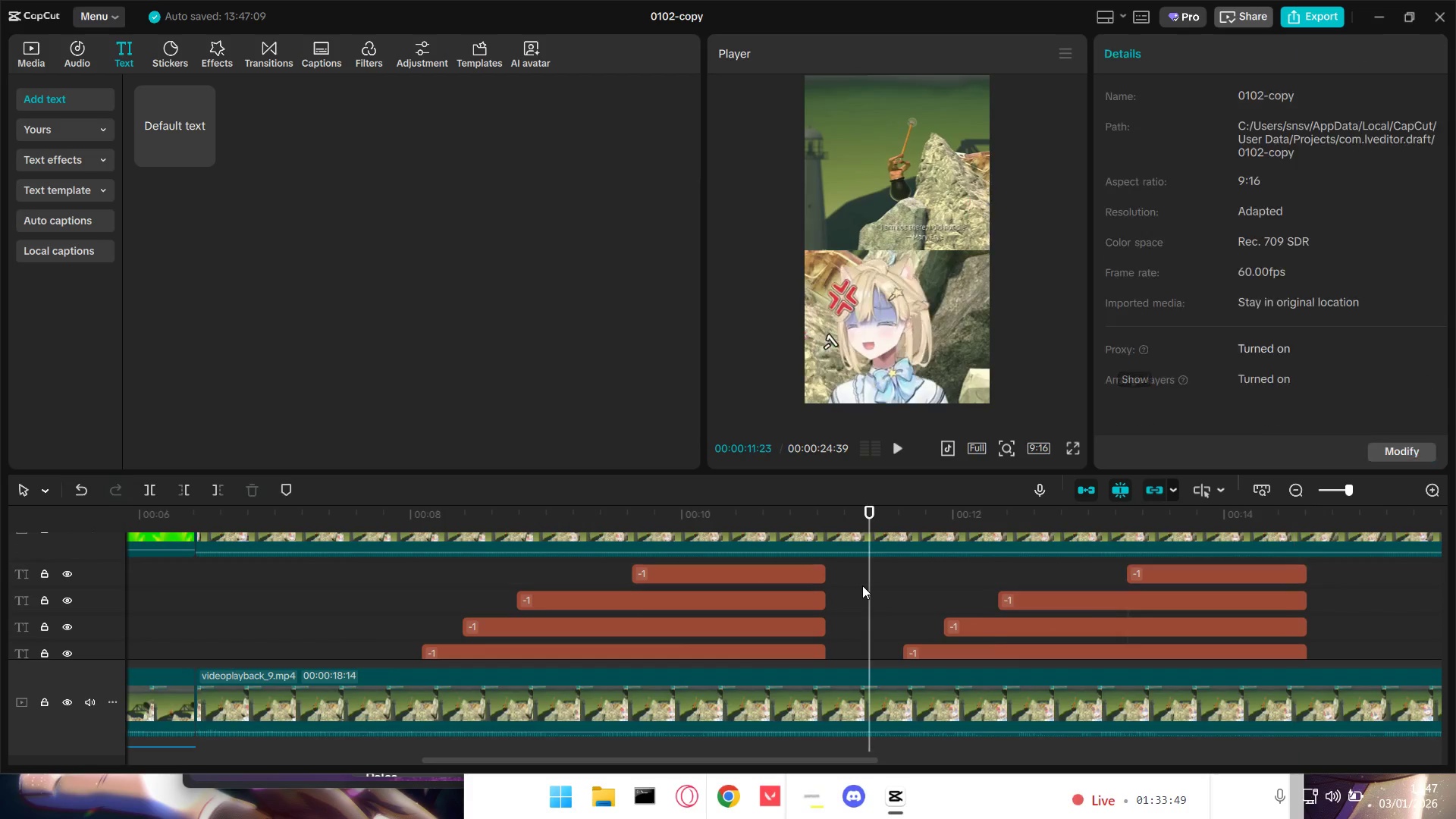 
key(Space)
 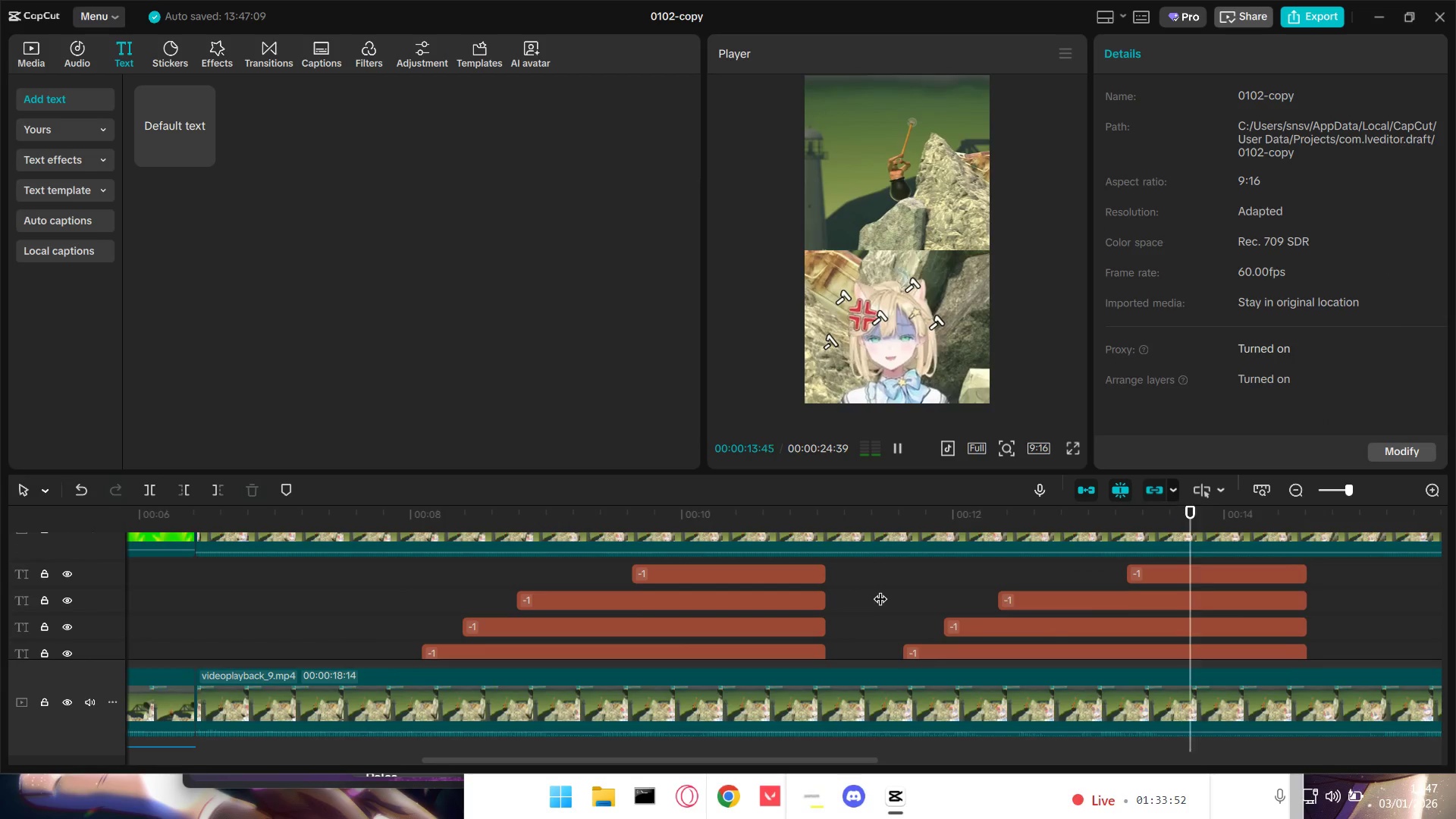 
hold_key(key=ControlLeft, duration=1.5)
scroll: coordinate [981, 624], scroll_direction: down, amount: 12.0
 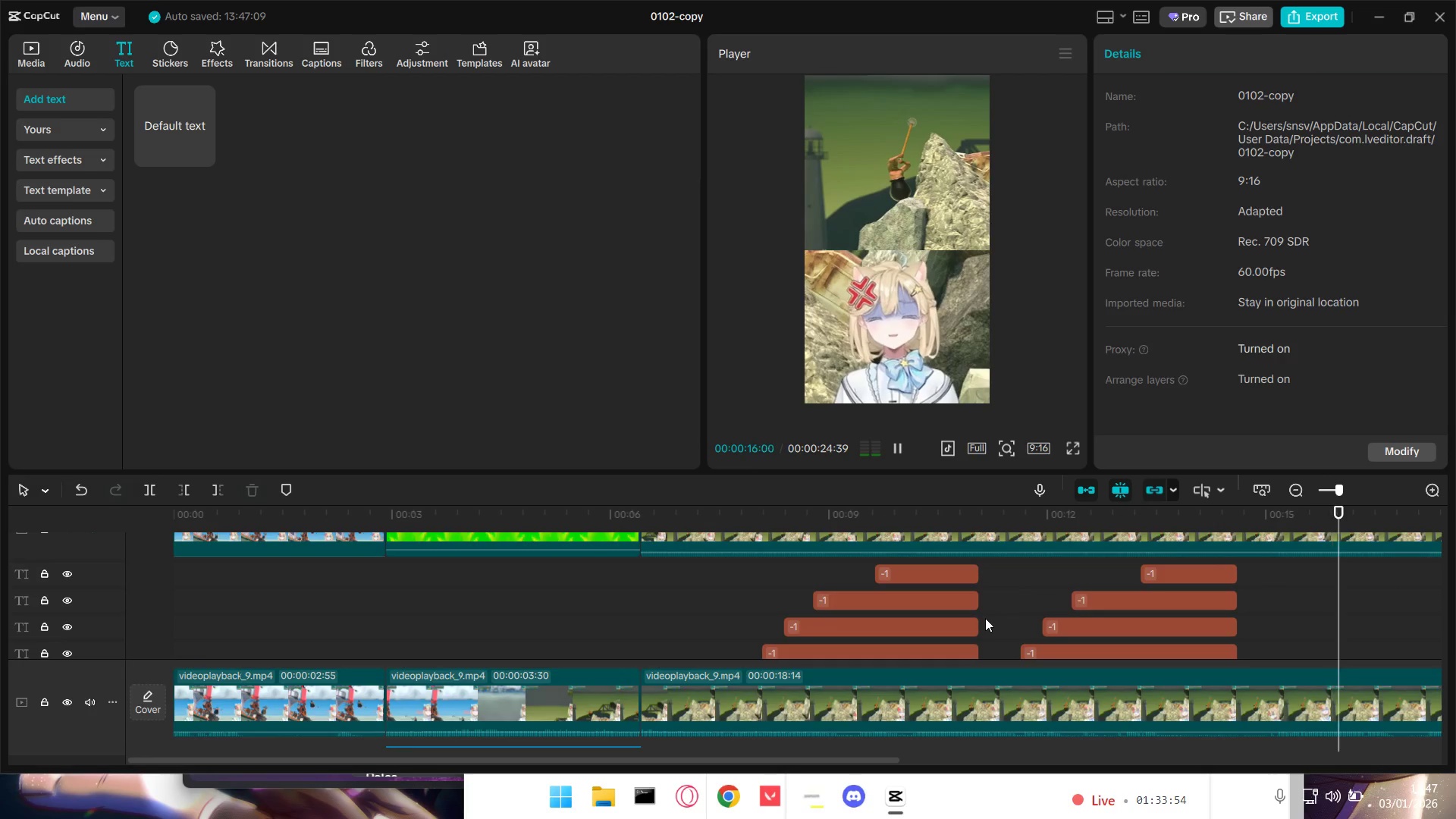 
hold_key(key=ControlLeft, duration=1.52)
 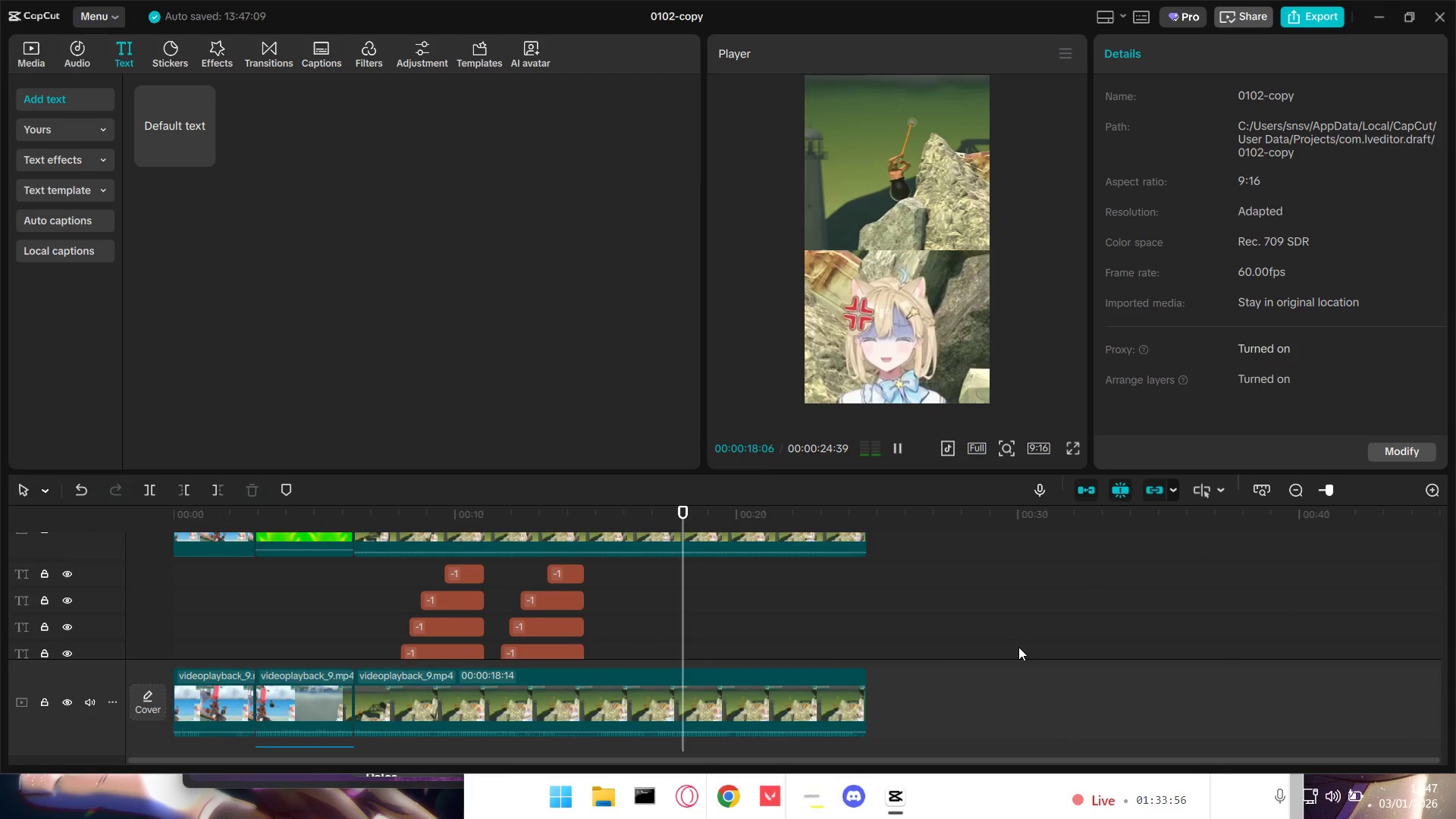 
key(Control+ControlLeft)
 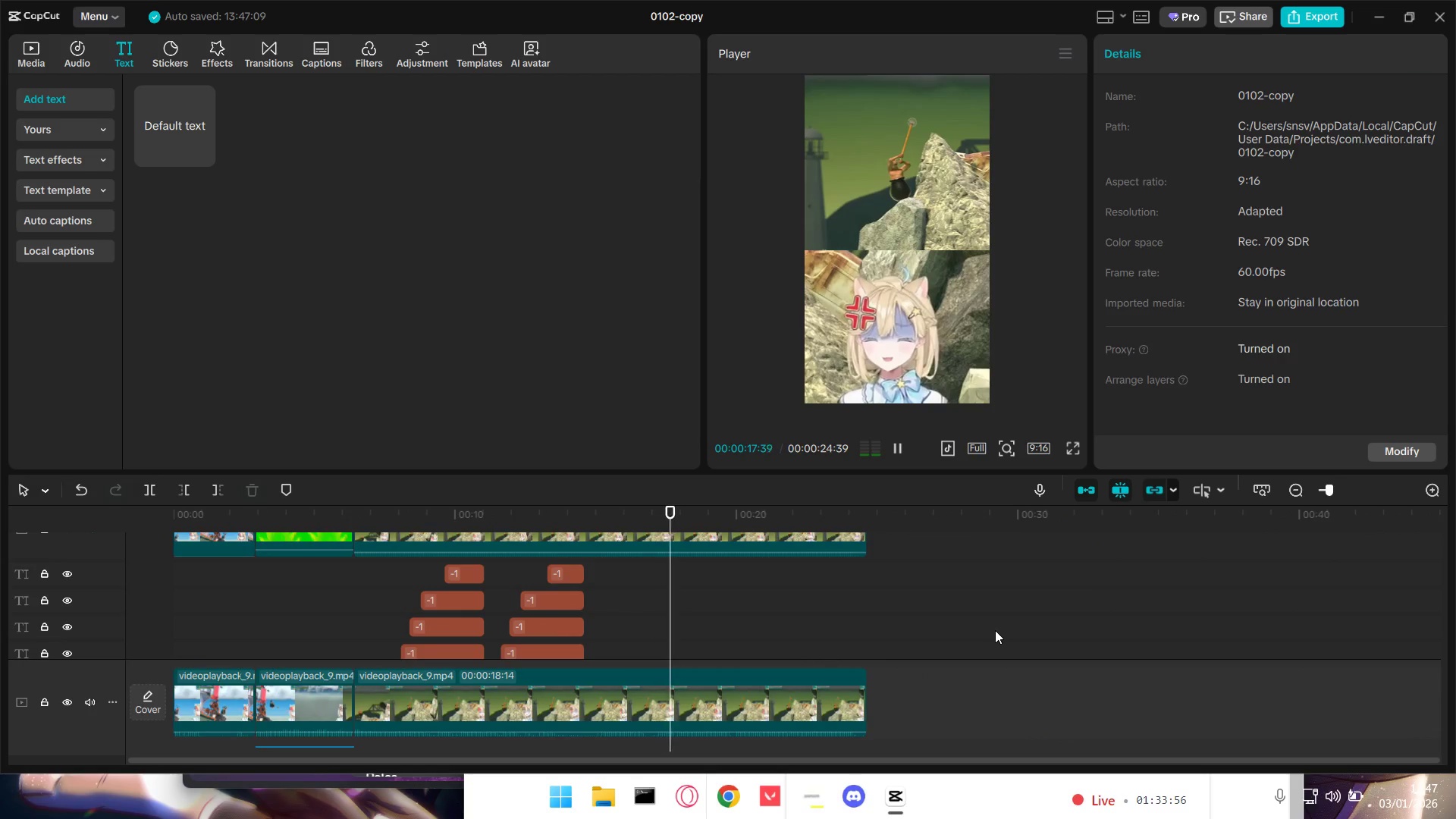 
key(Control+ControlLeft)
 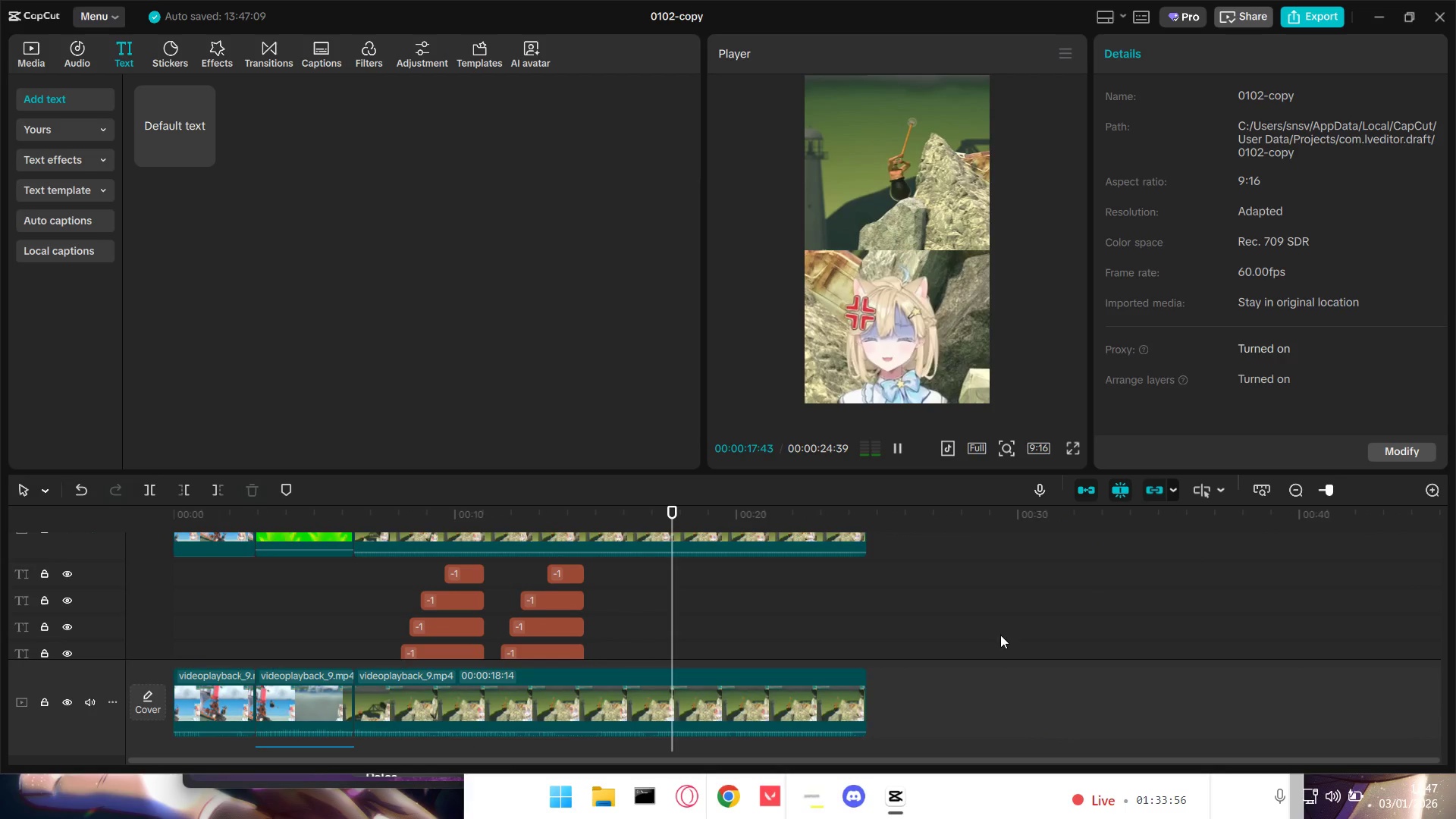 
key(Control+ControlLeft)
 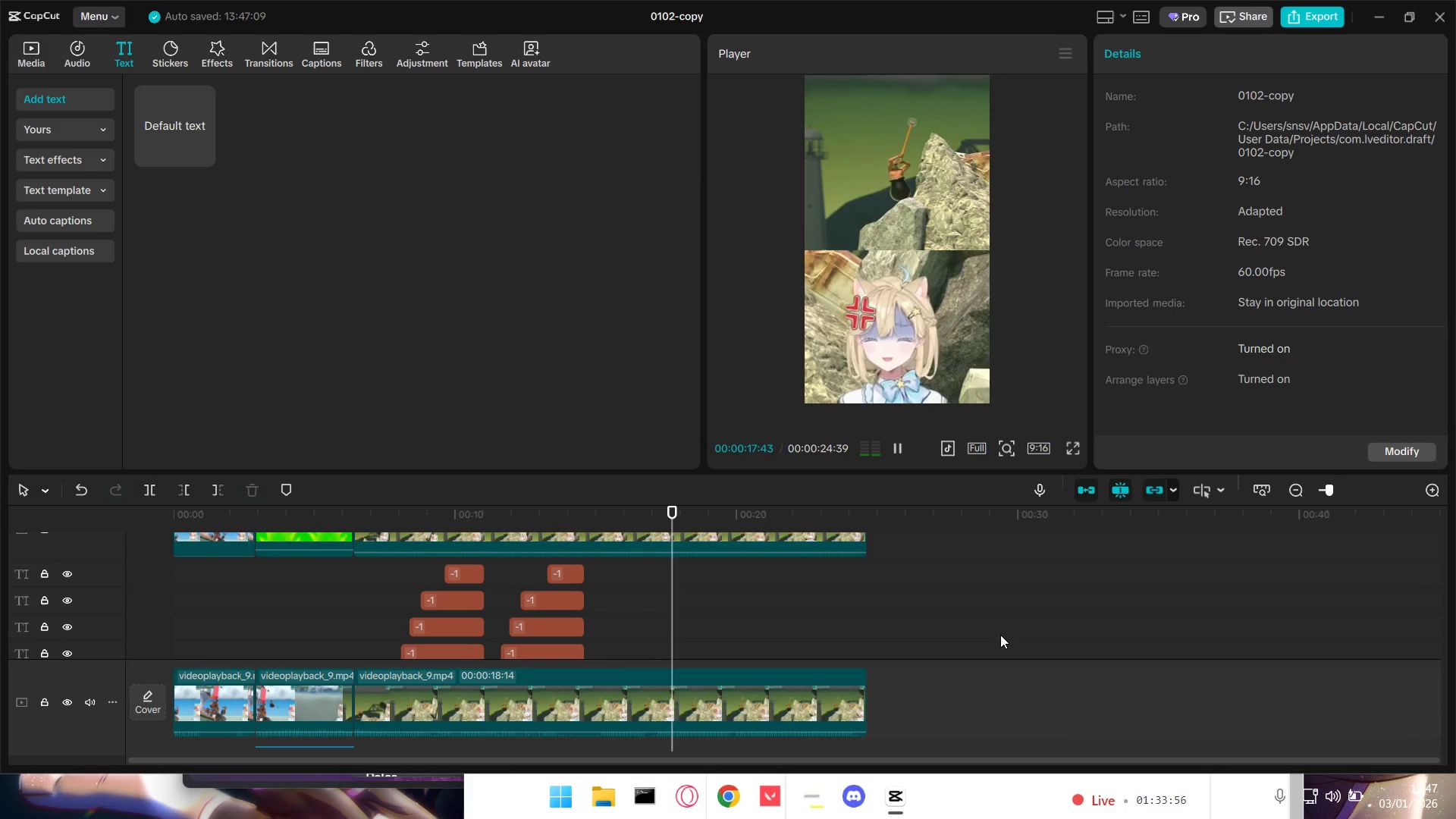 
key(Control+ControlLeft)
 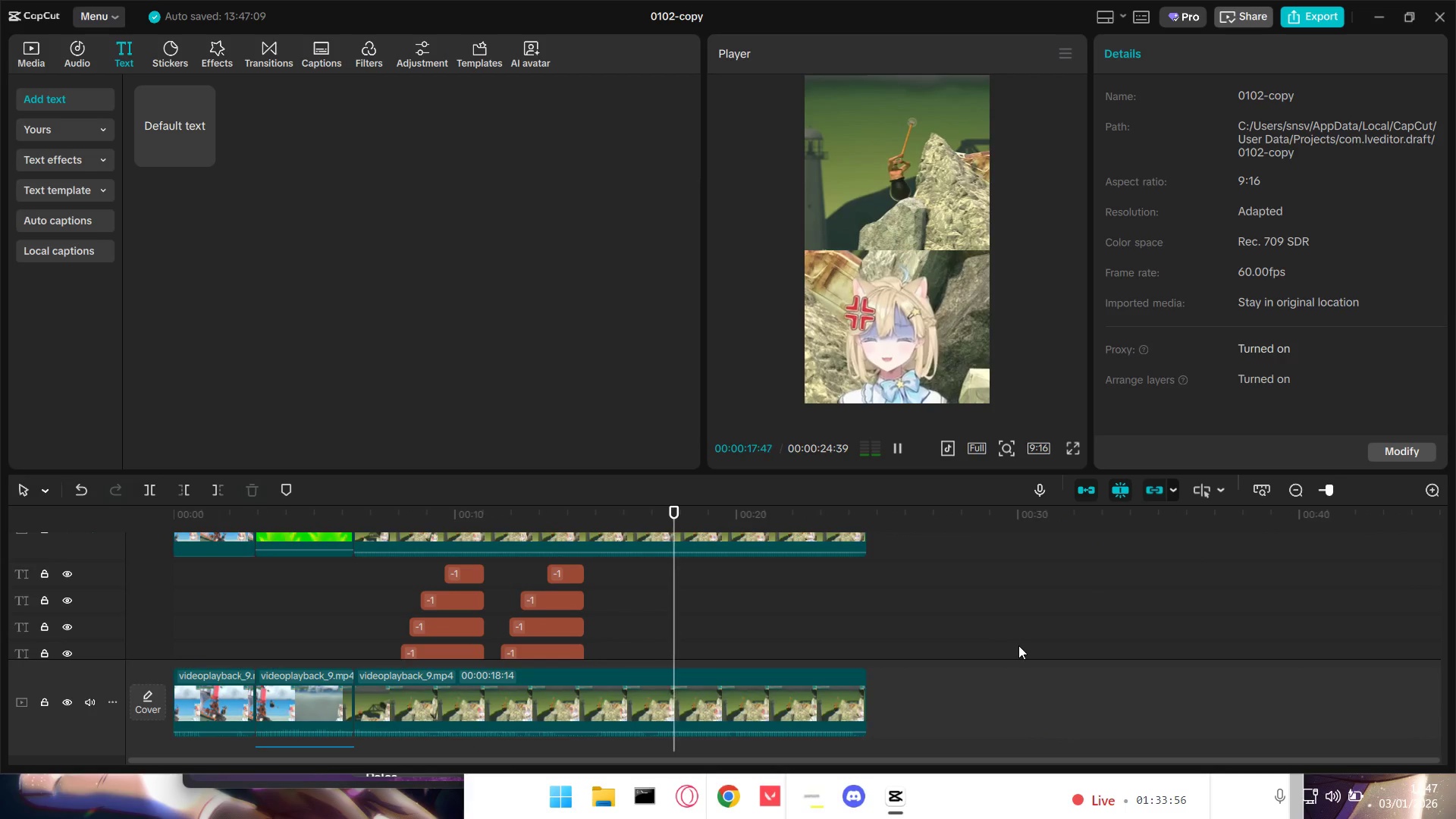 
key(Control+ControlLeft)
 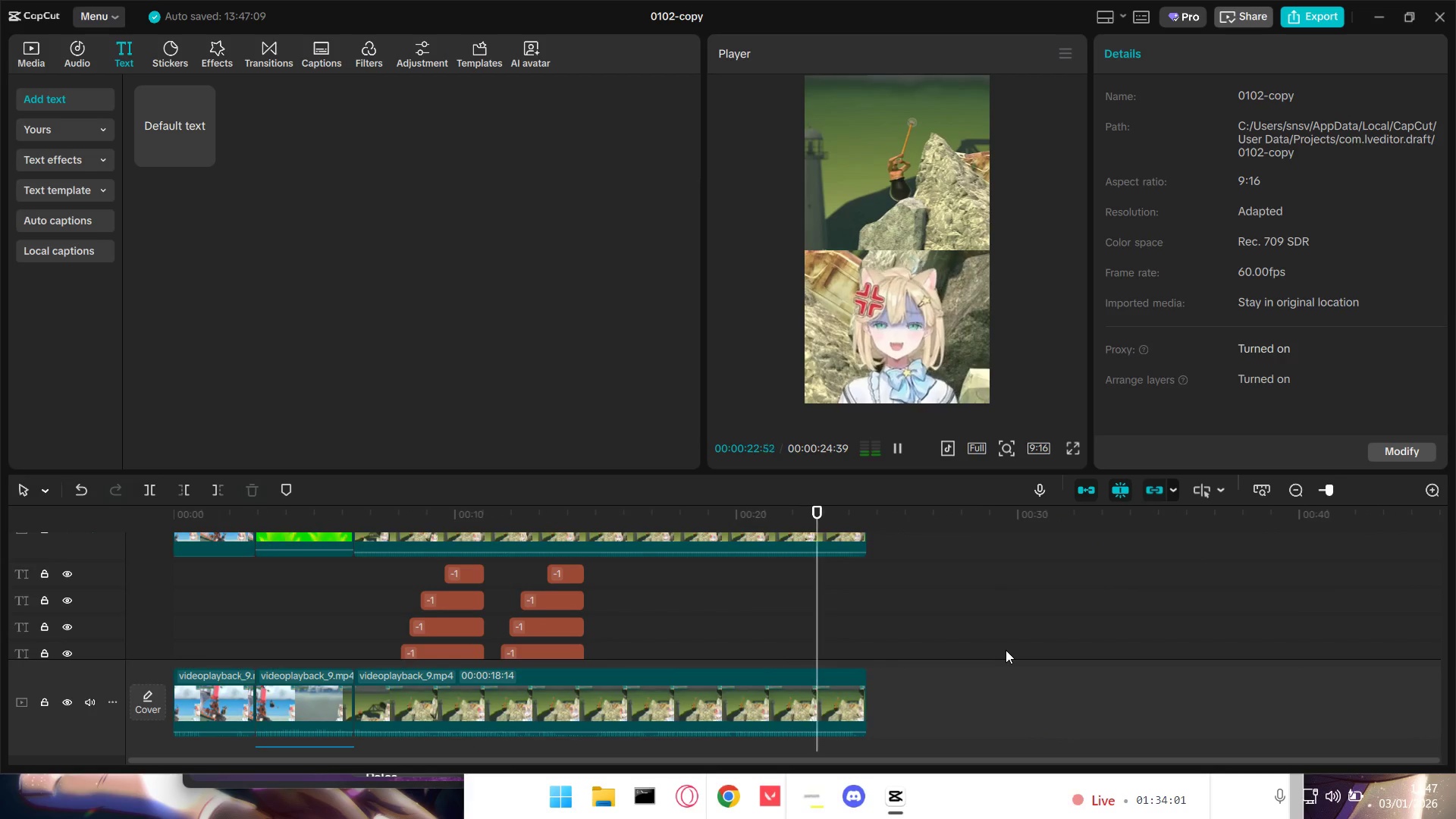 
scroll: coordinate [995, 630], scroll_direction: down, amount: 12.0
 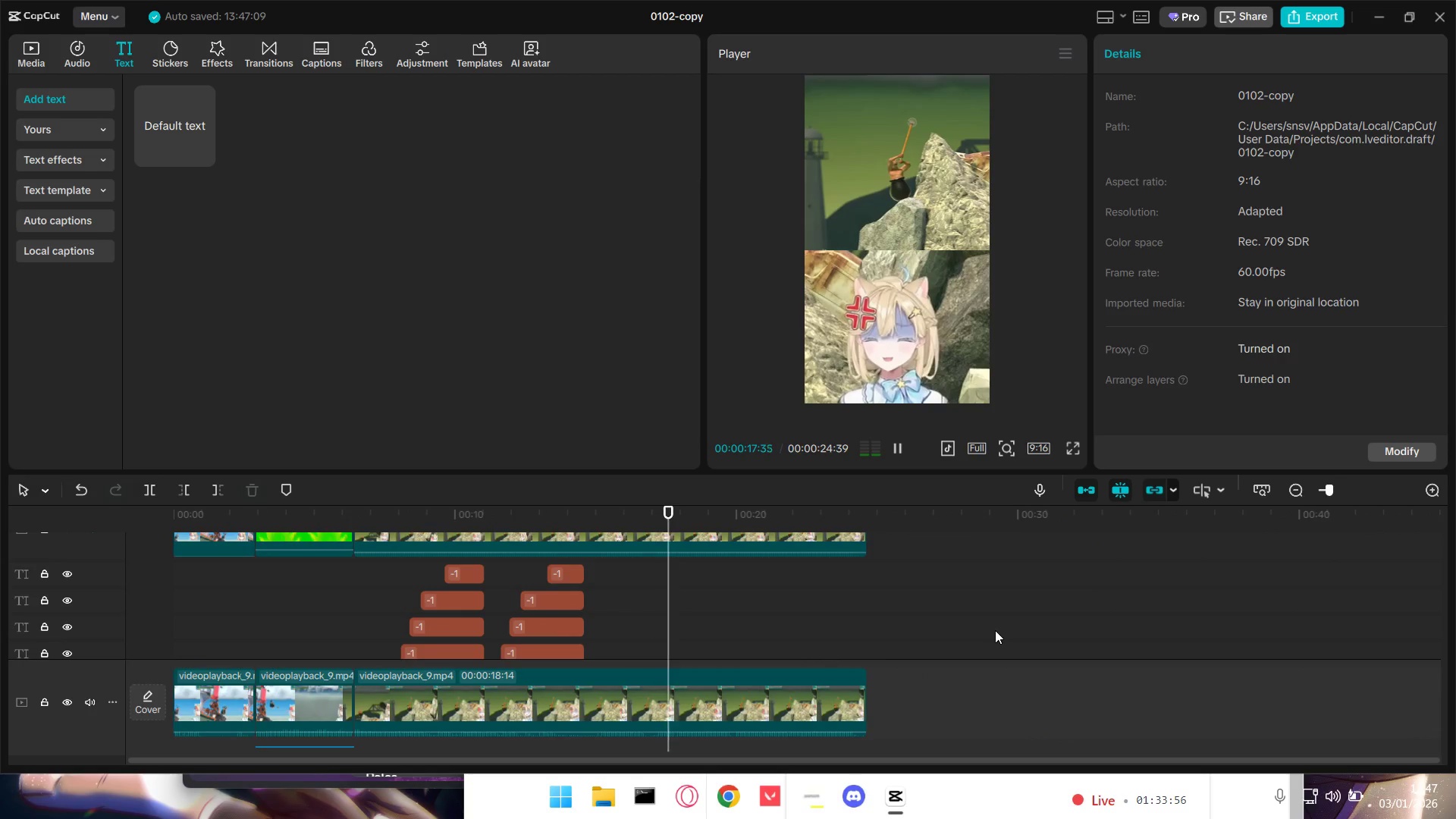 
wait(6.55)
 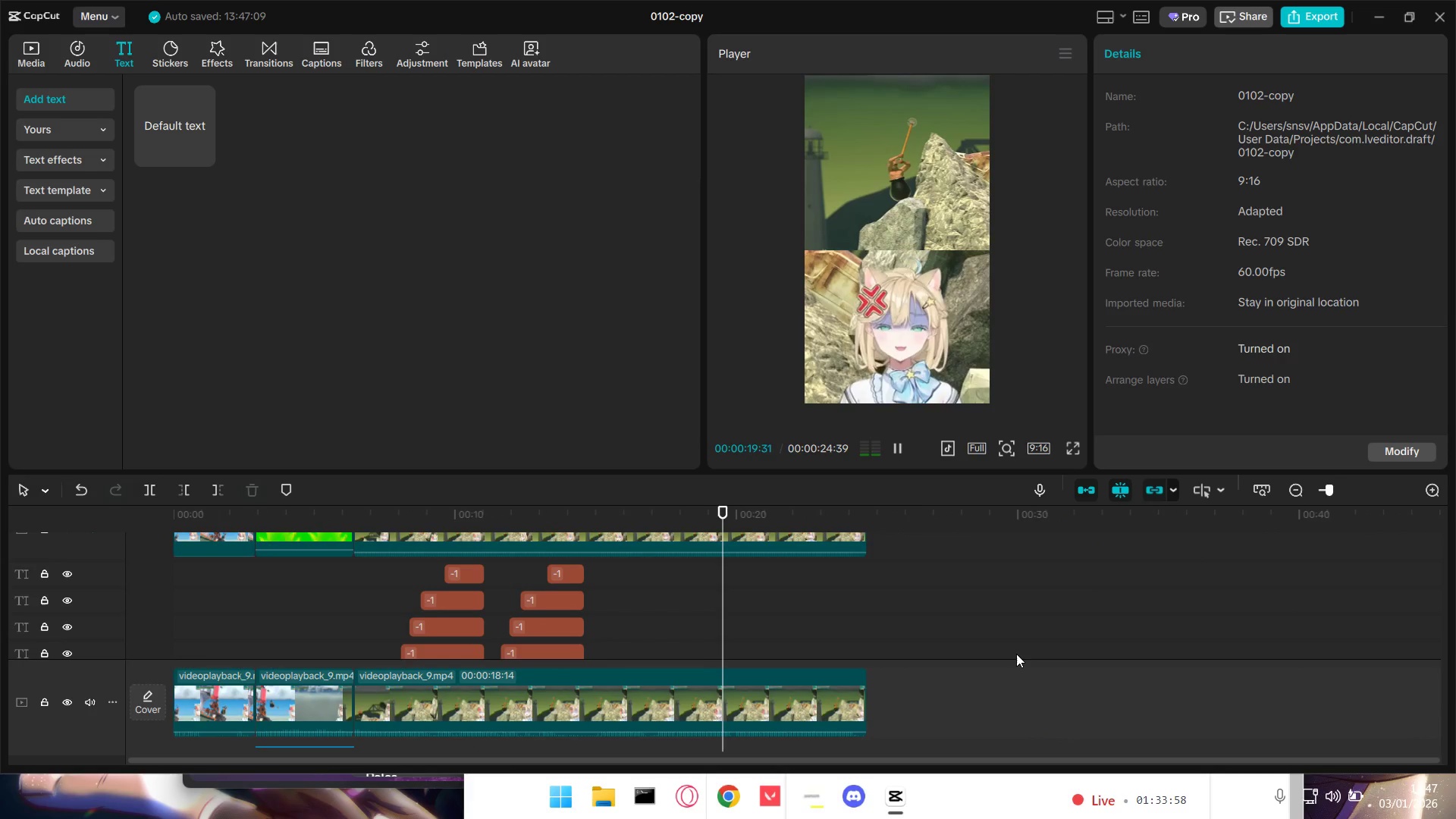 
key(Space)
 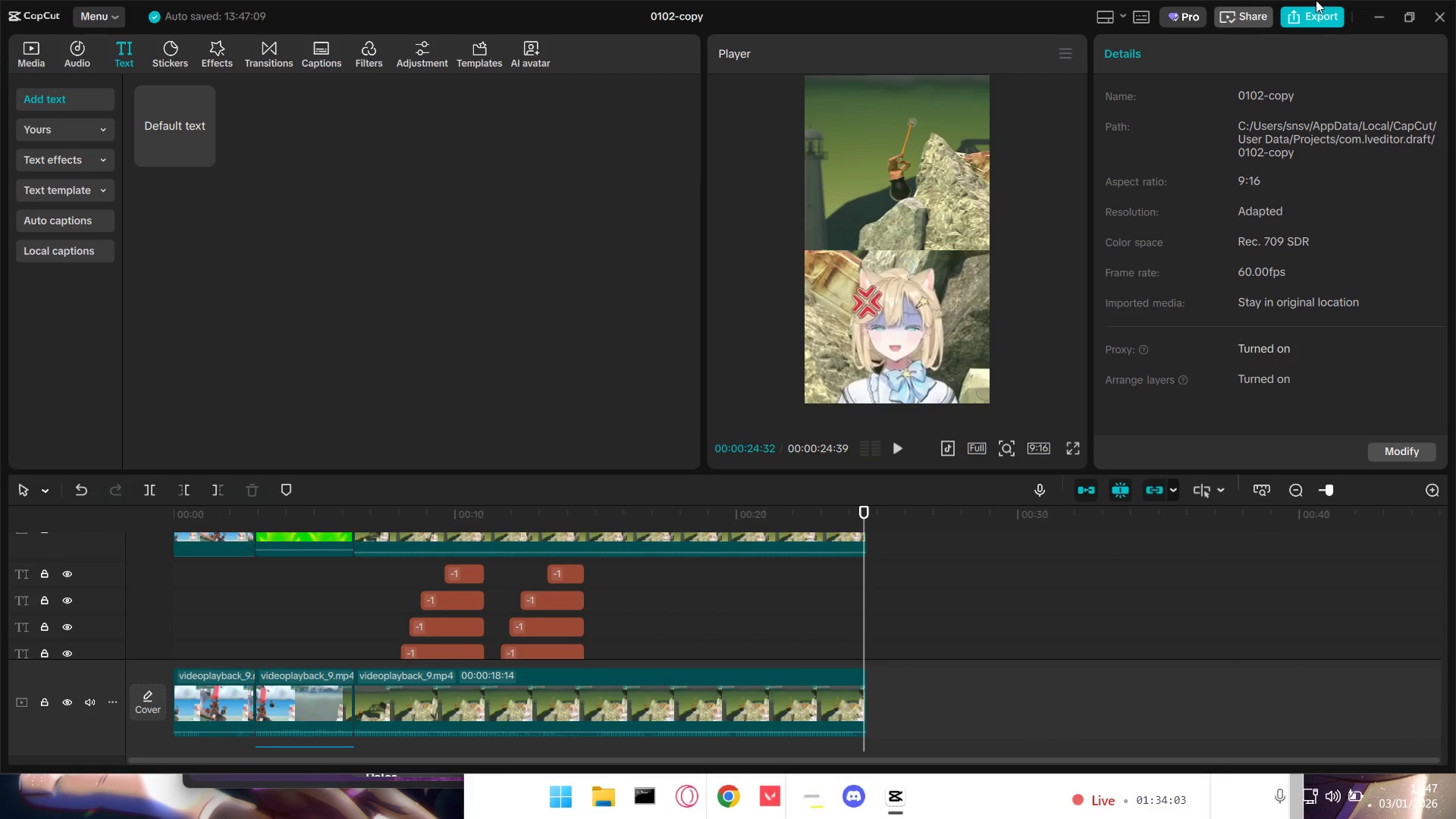 
left_click([1313, 17])
 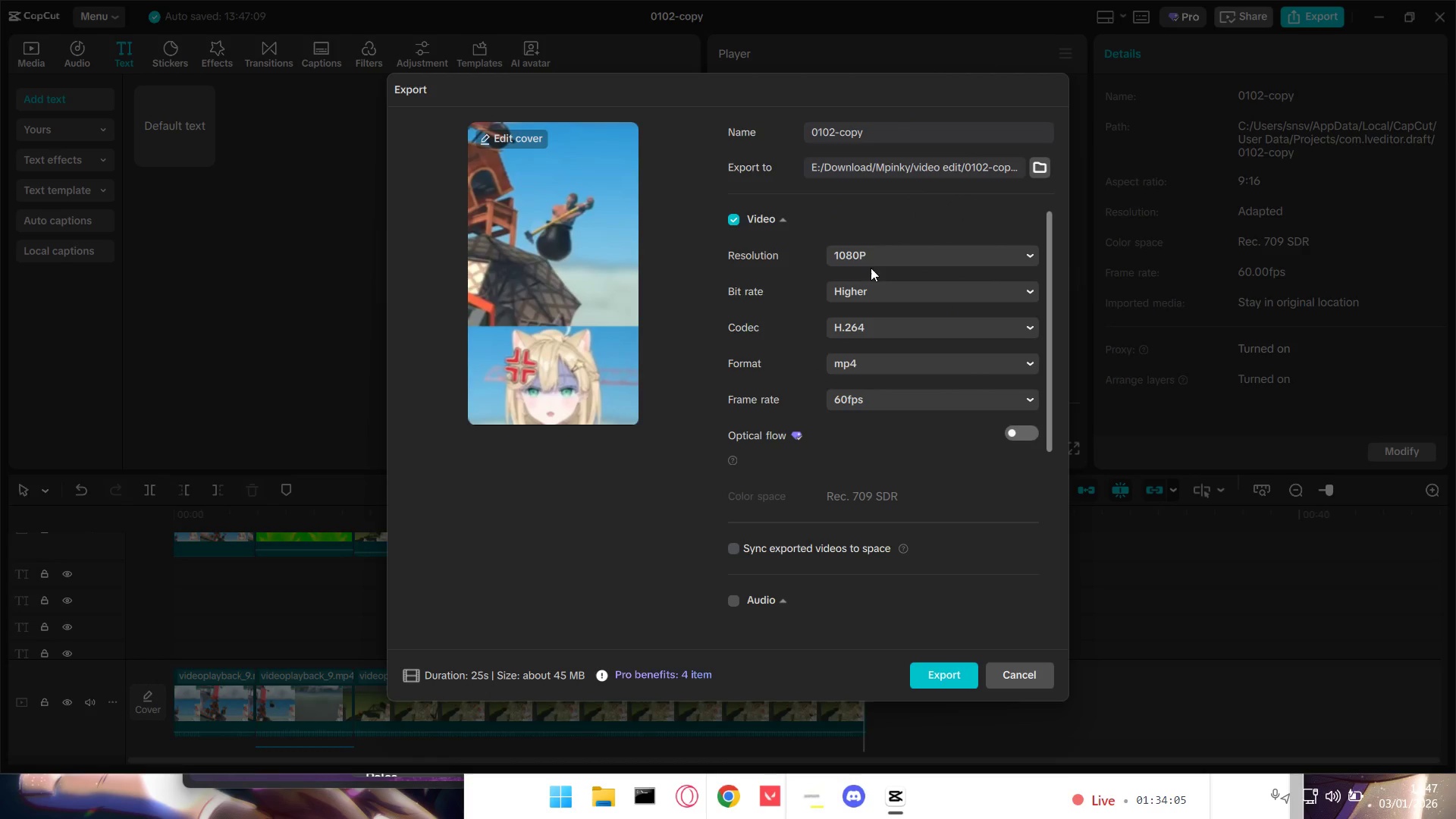 
left_click_drag(start_coordinate=[880, 133], to_coordinate=[710, 132])
 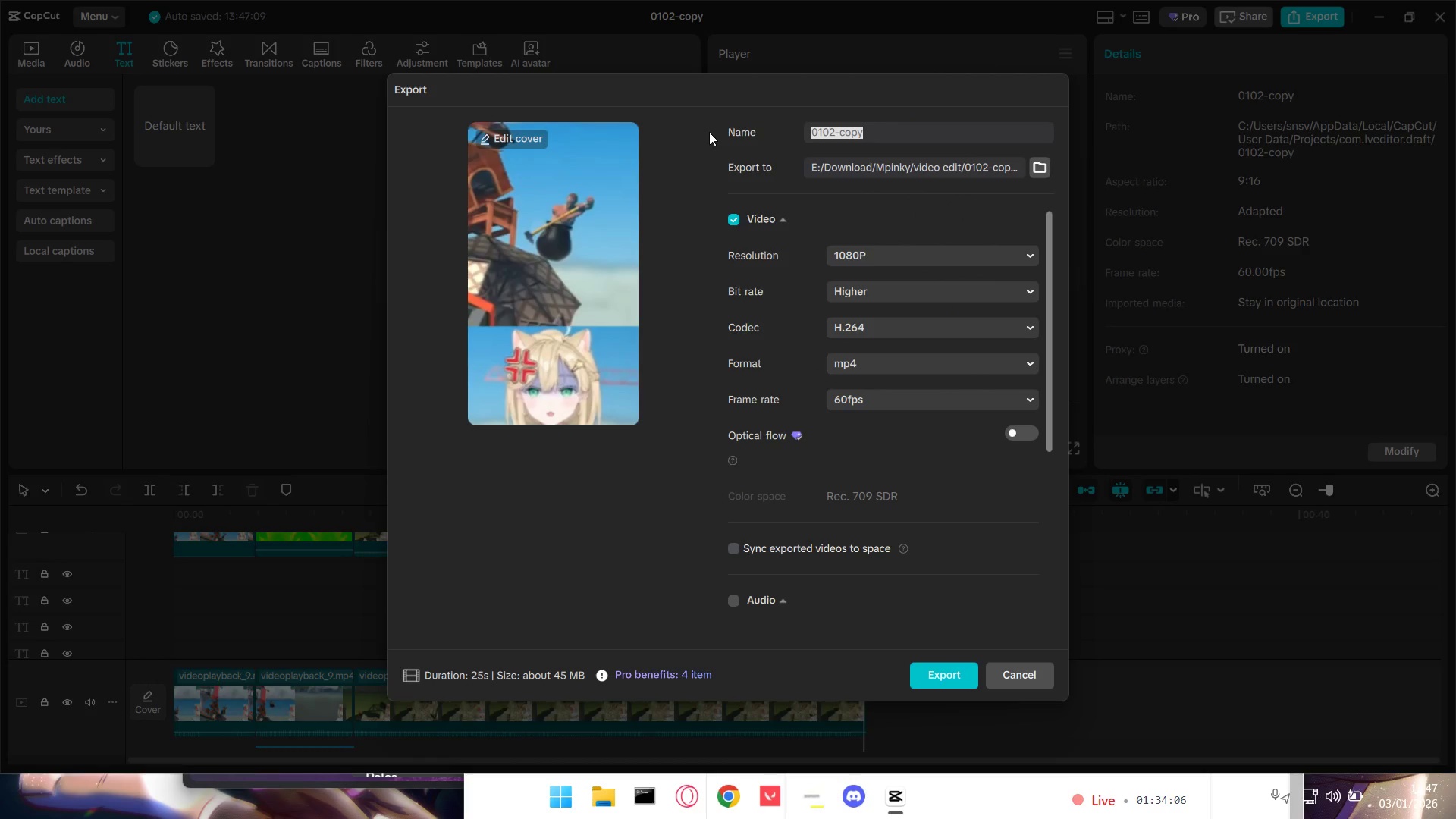 
type(Short form)
 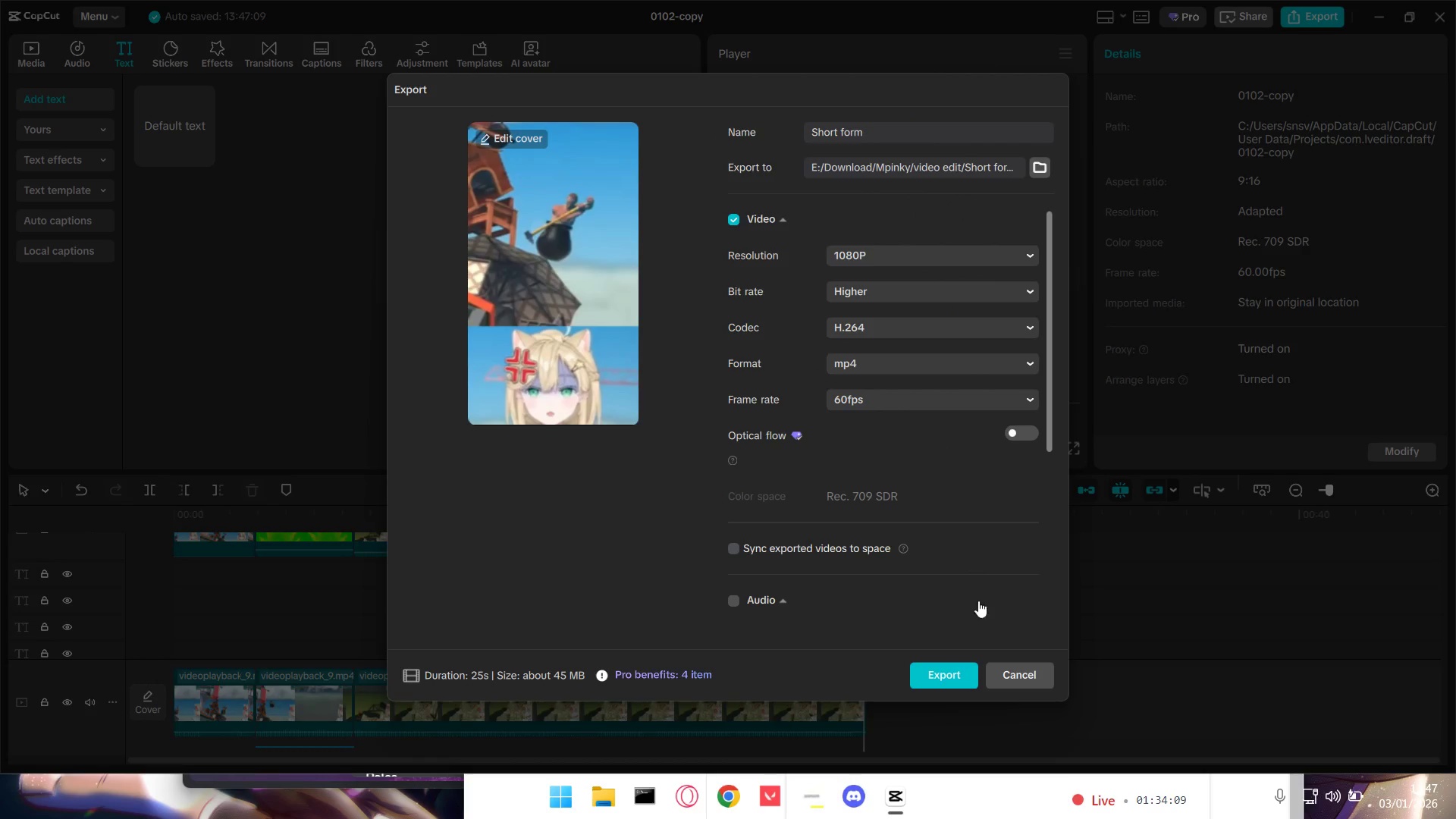 
left_click([942, 676])
 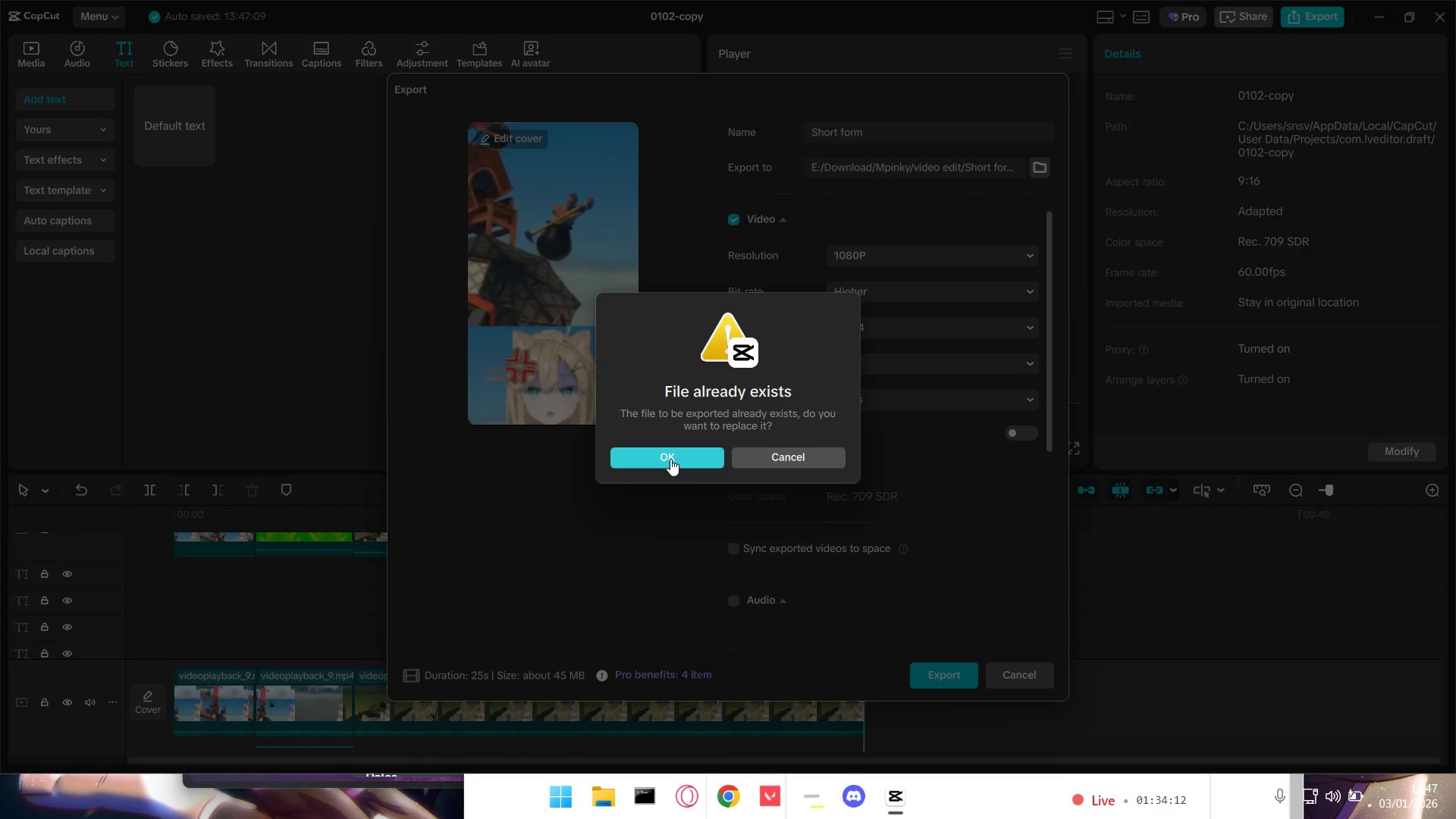 
left_click([670, 459])
 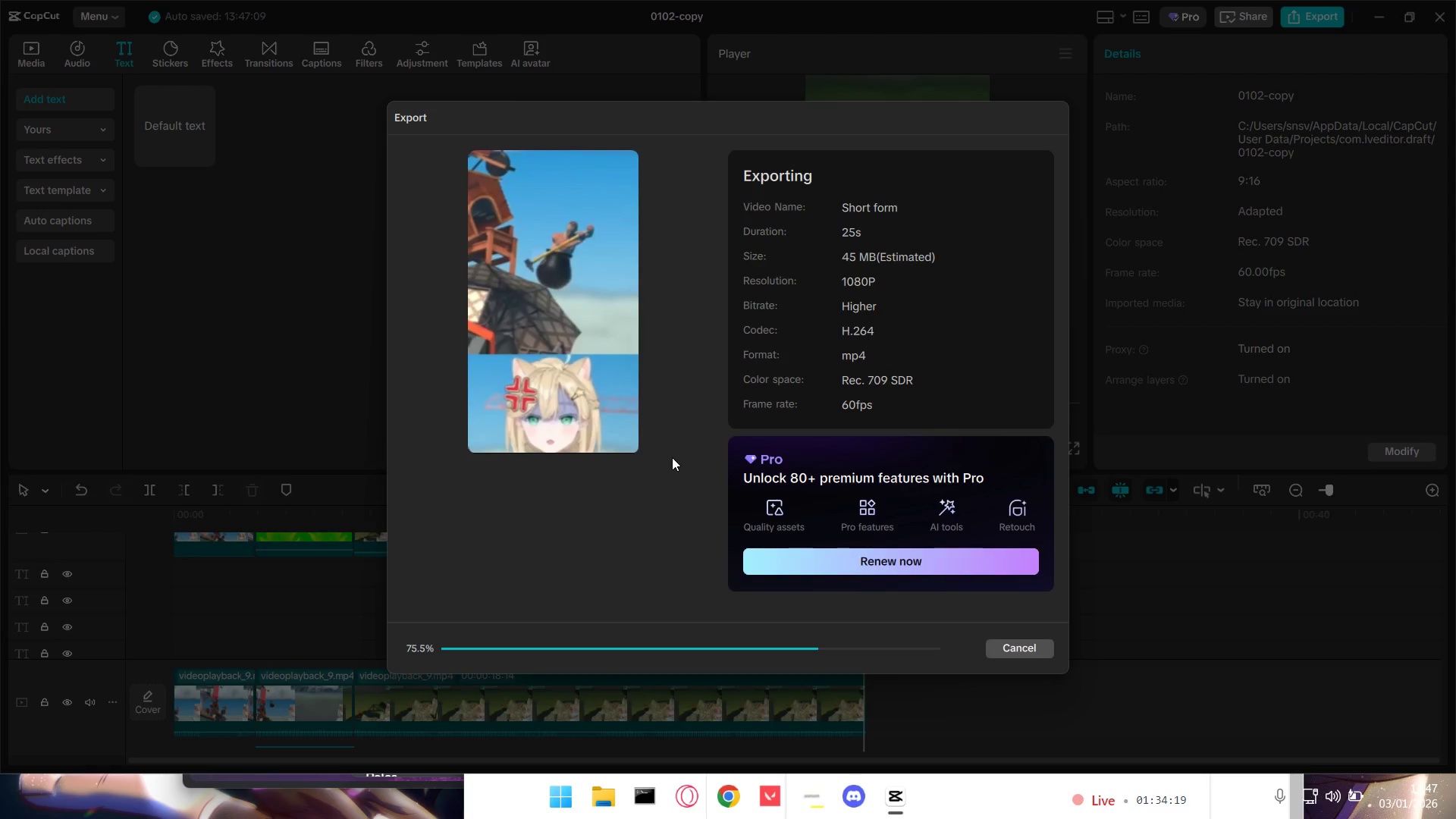 
wait(11.05)
 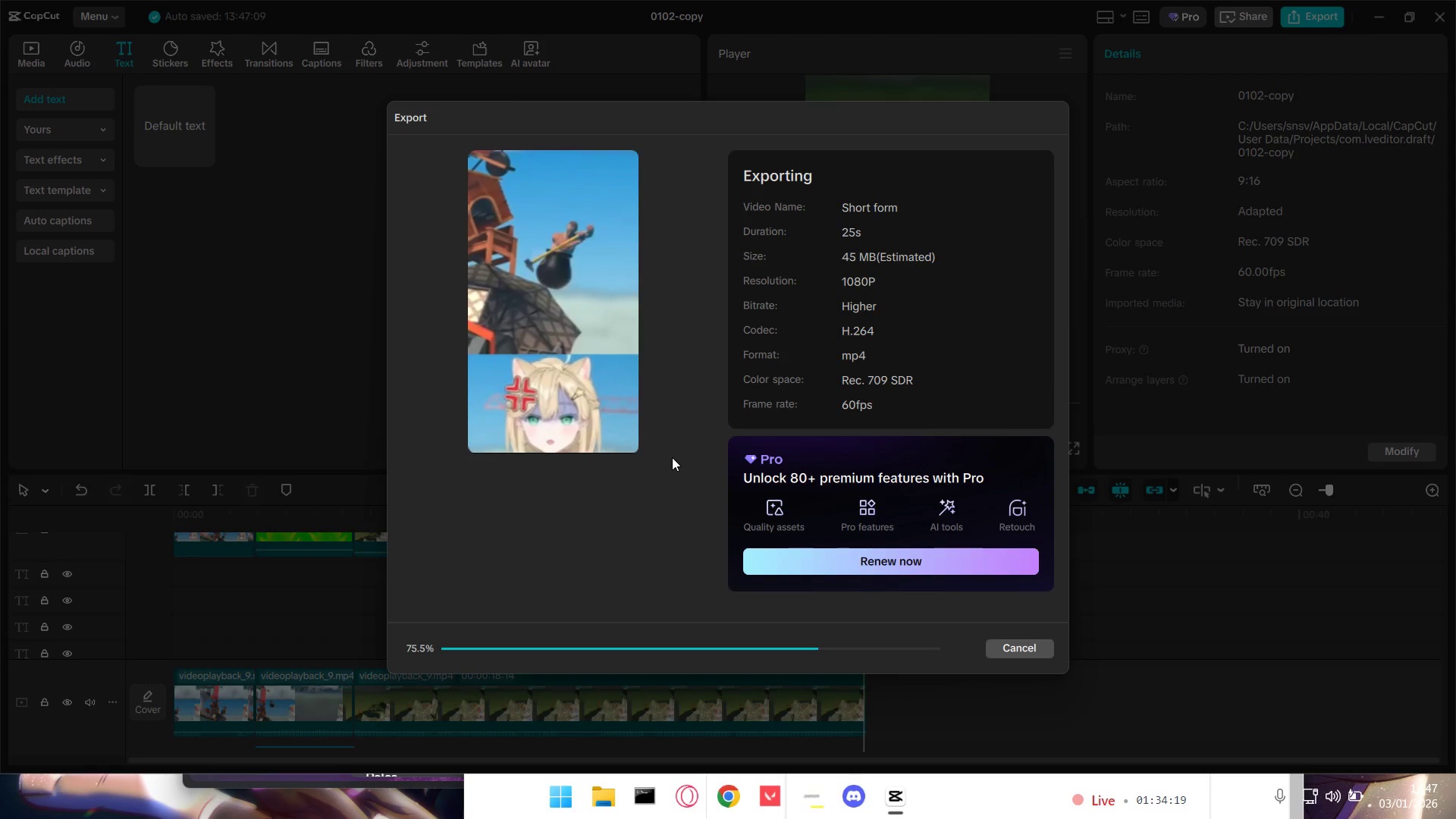 
left_click([1037, 658])
 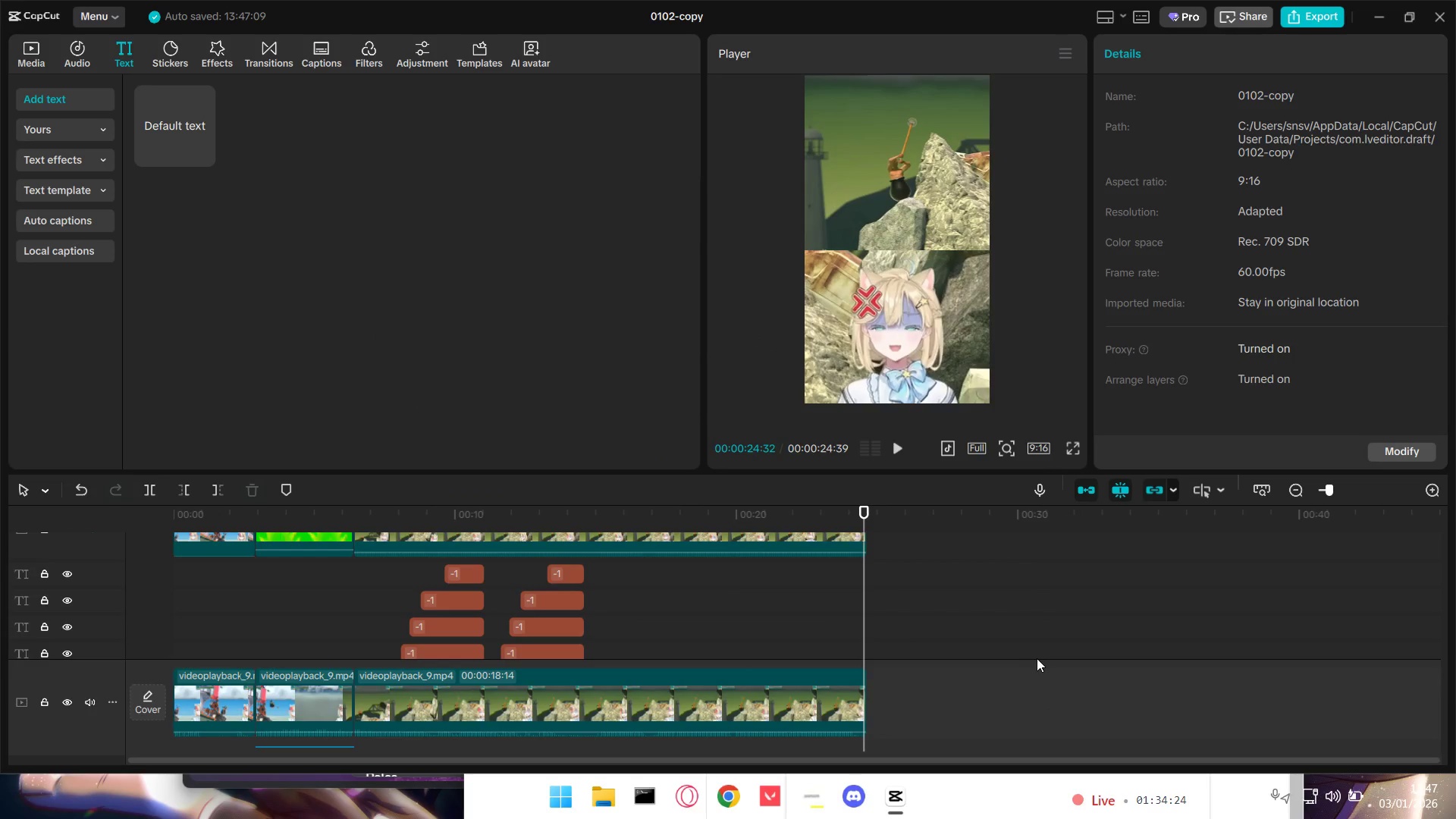 